 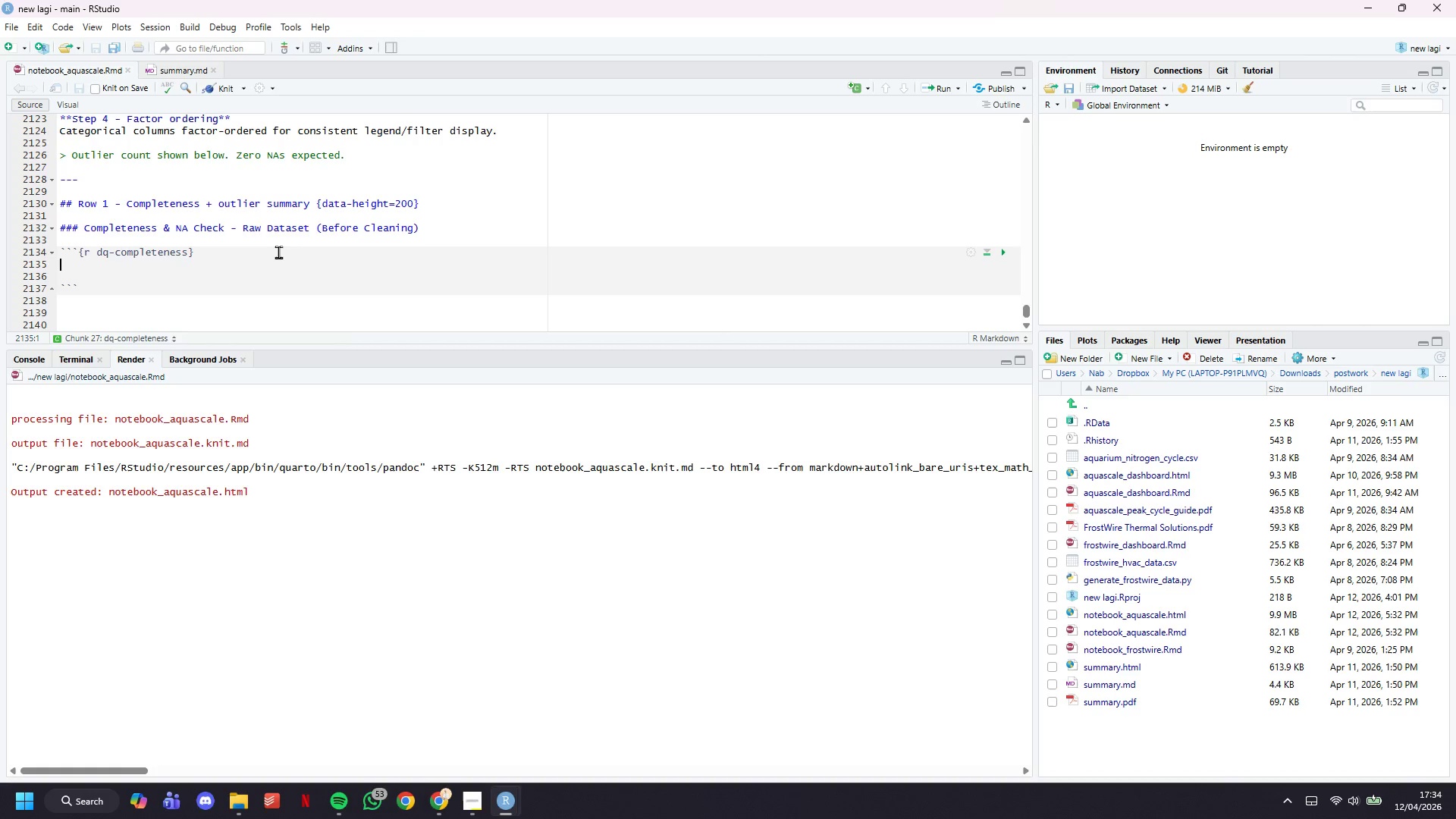 
key(Shift+3)
 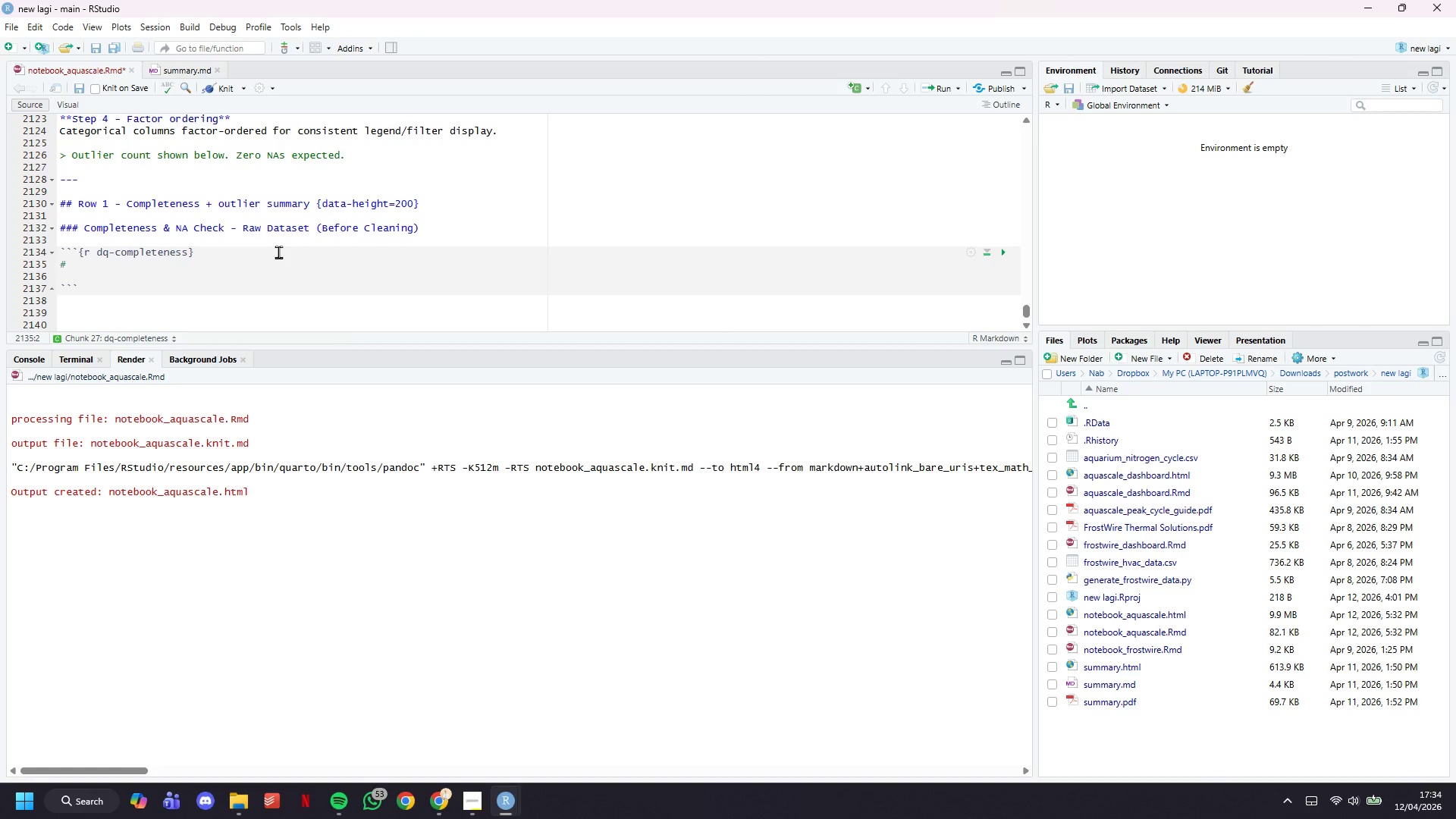 
key(Space)
 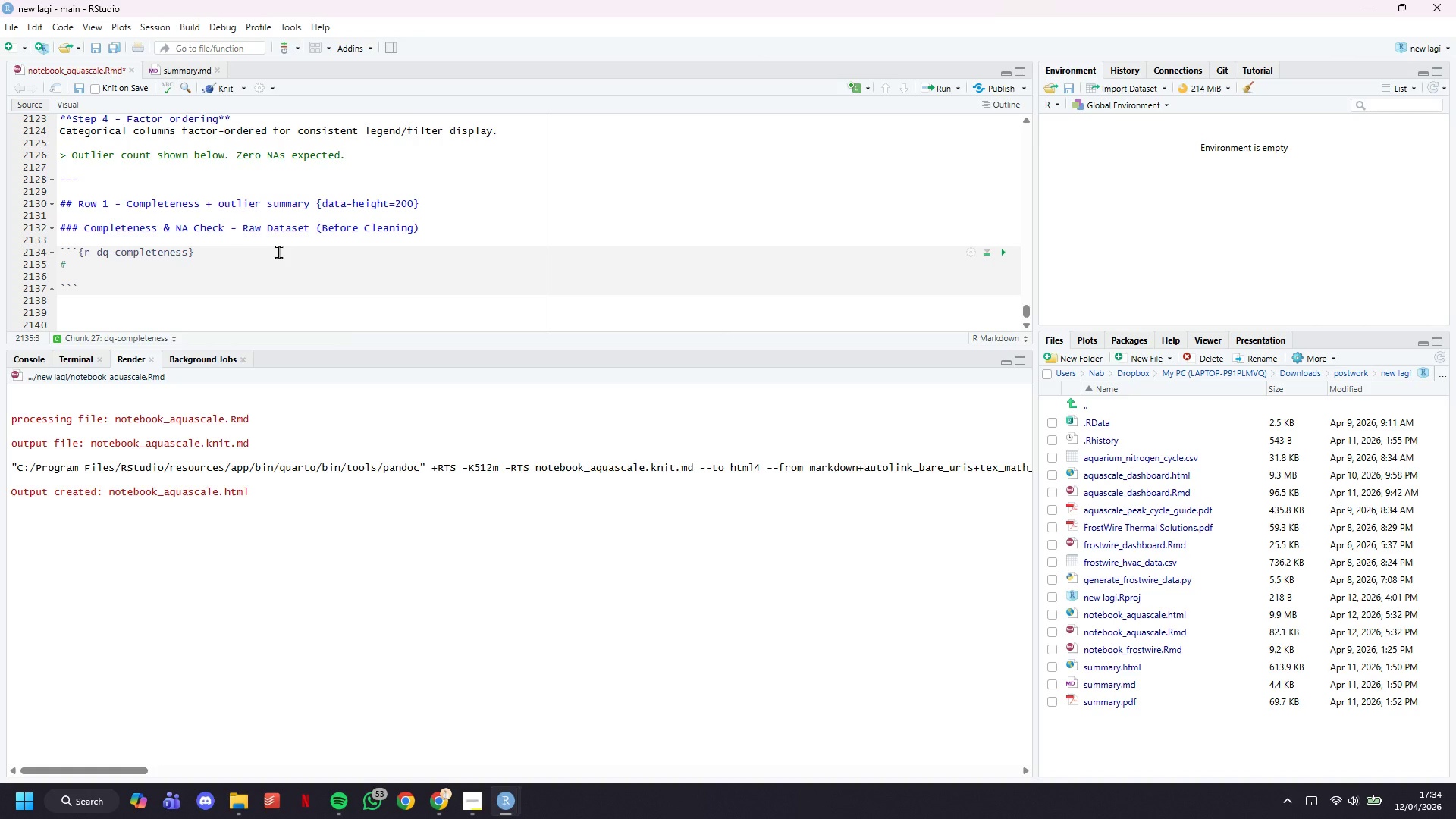 
wait(13.69)
 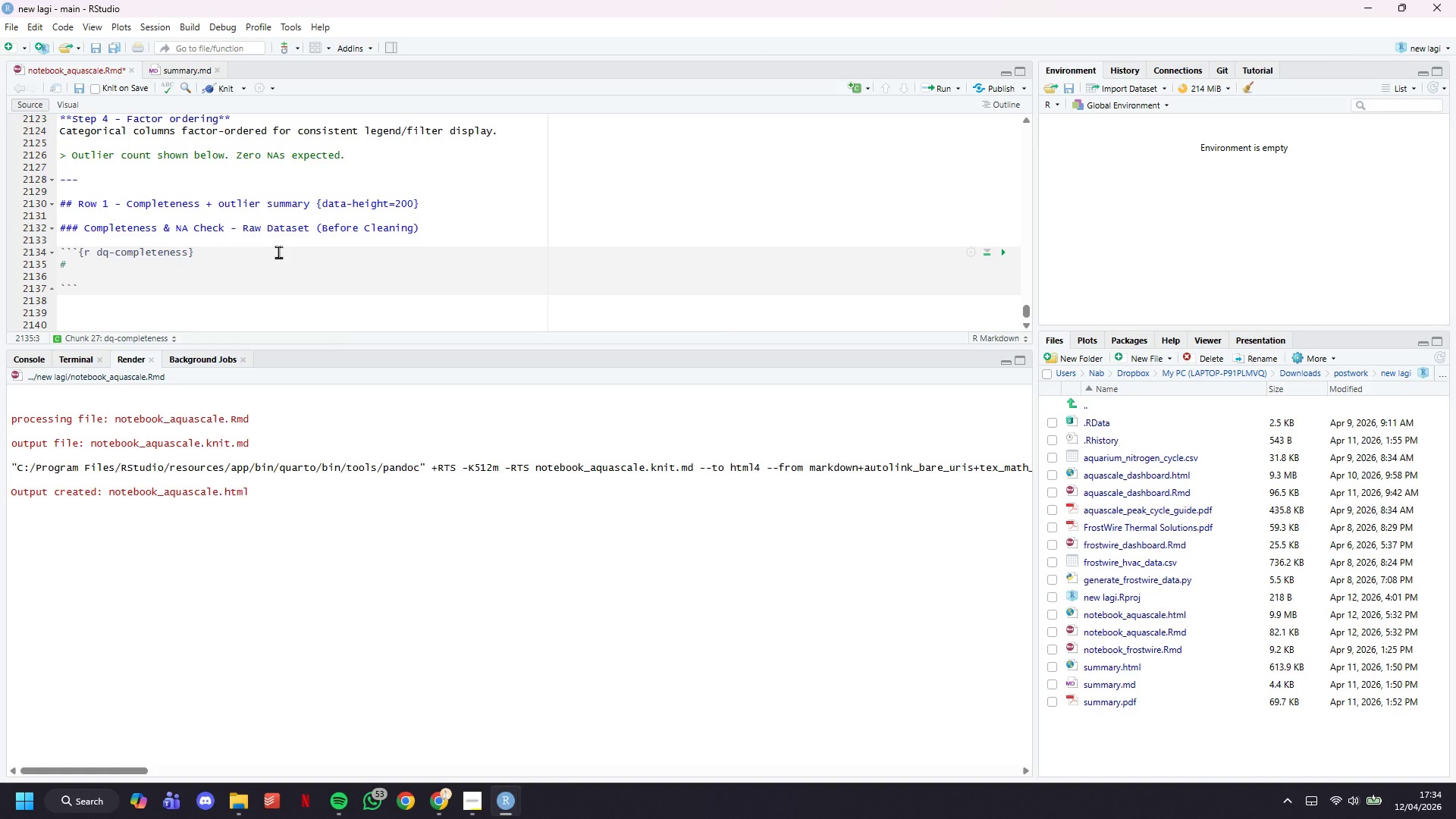 
type(Show row count)
 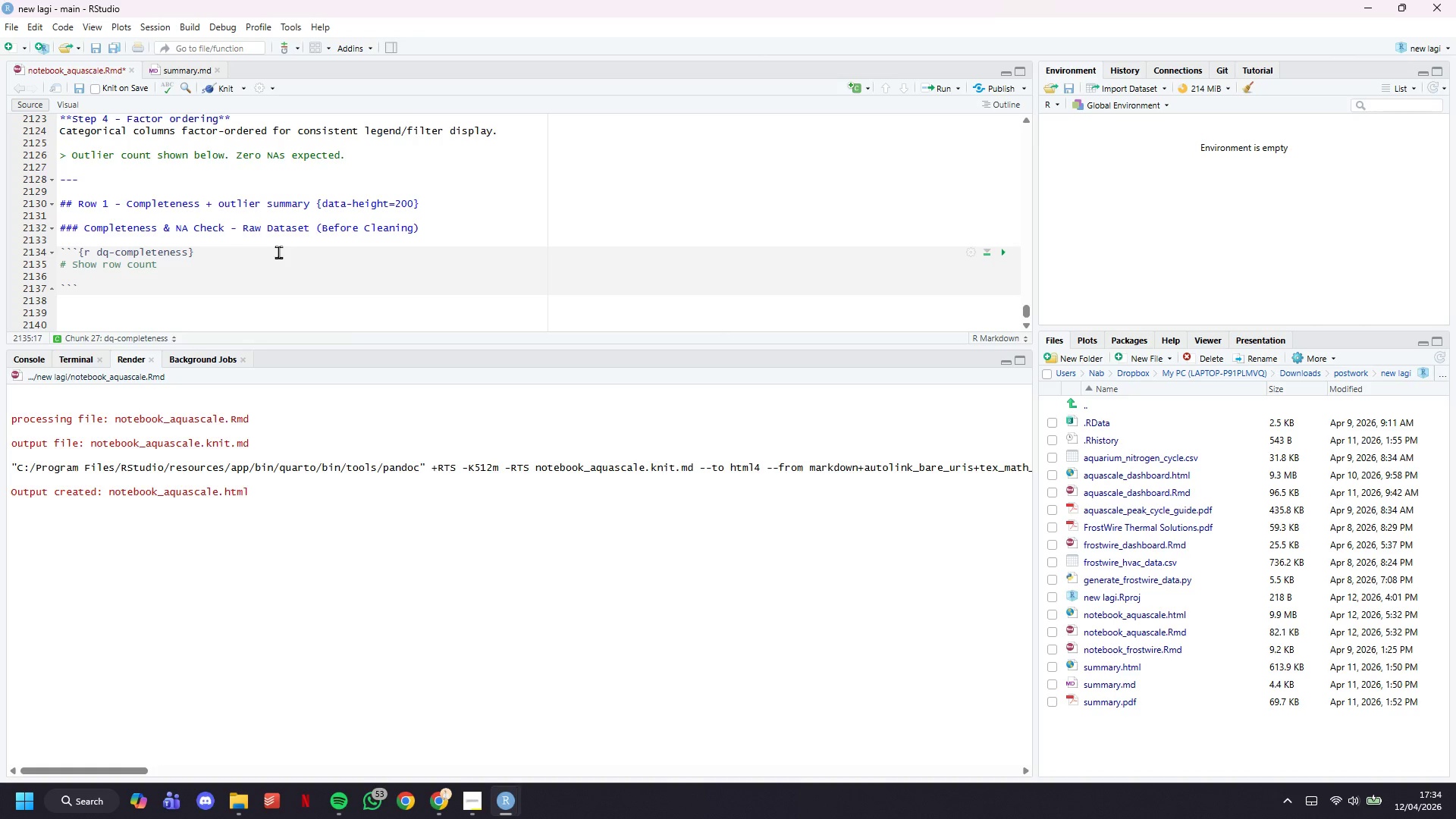 
wait(6.08)
 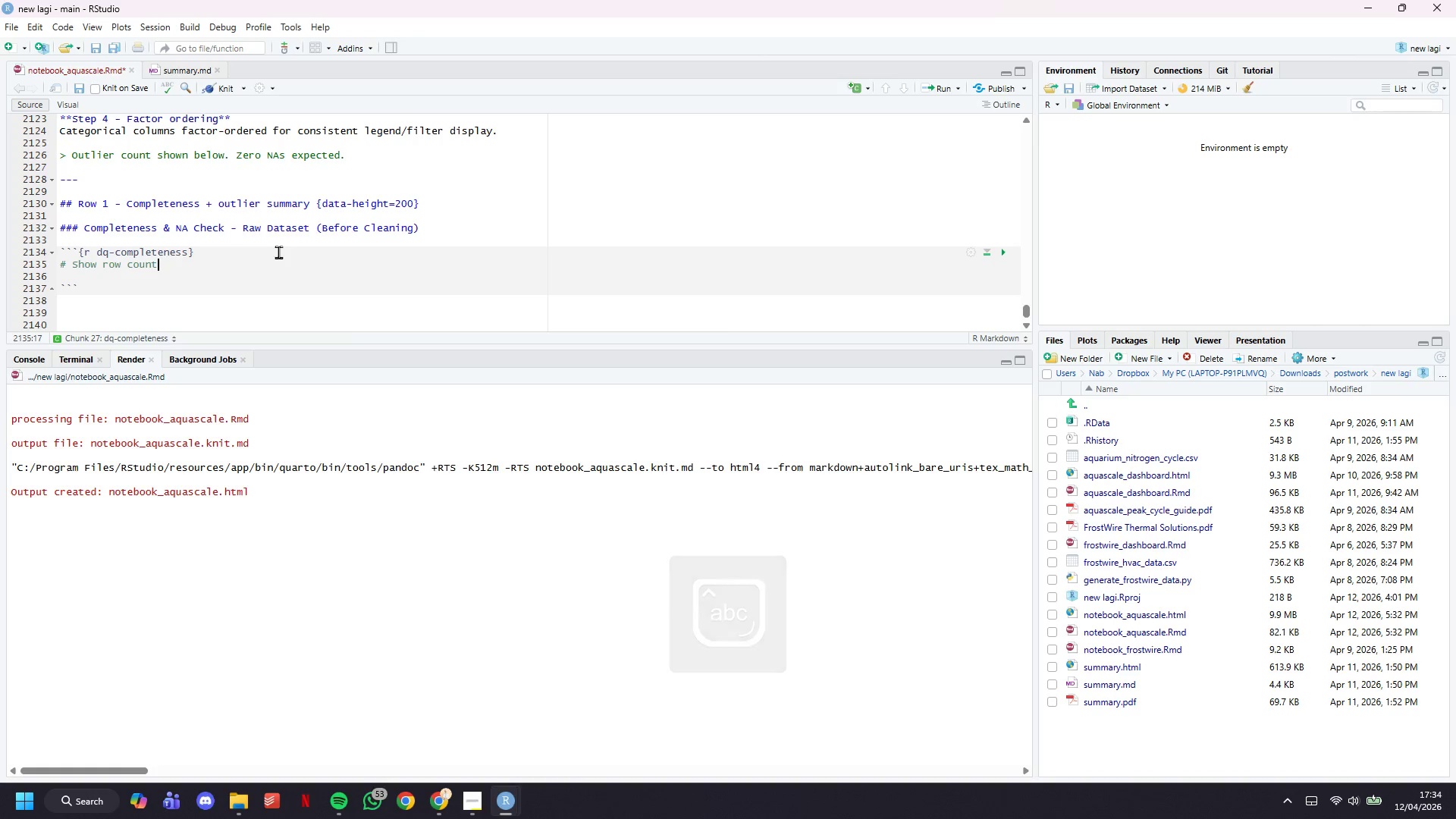 
type(,)
key(Backspace)
type(s, NA counts  peer)
key(Backspace)
key(Backspace)
type(r)
 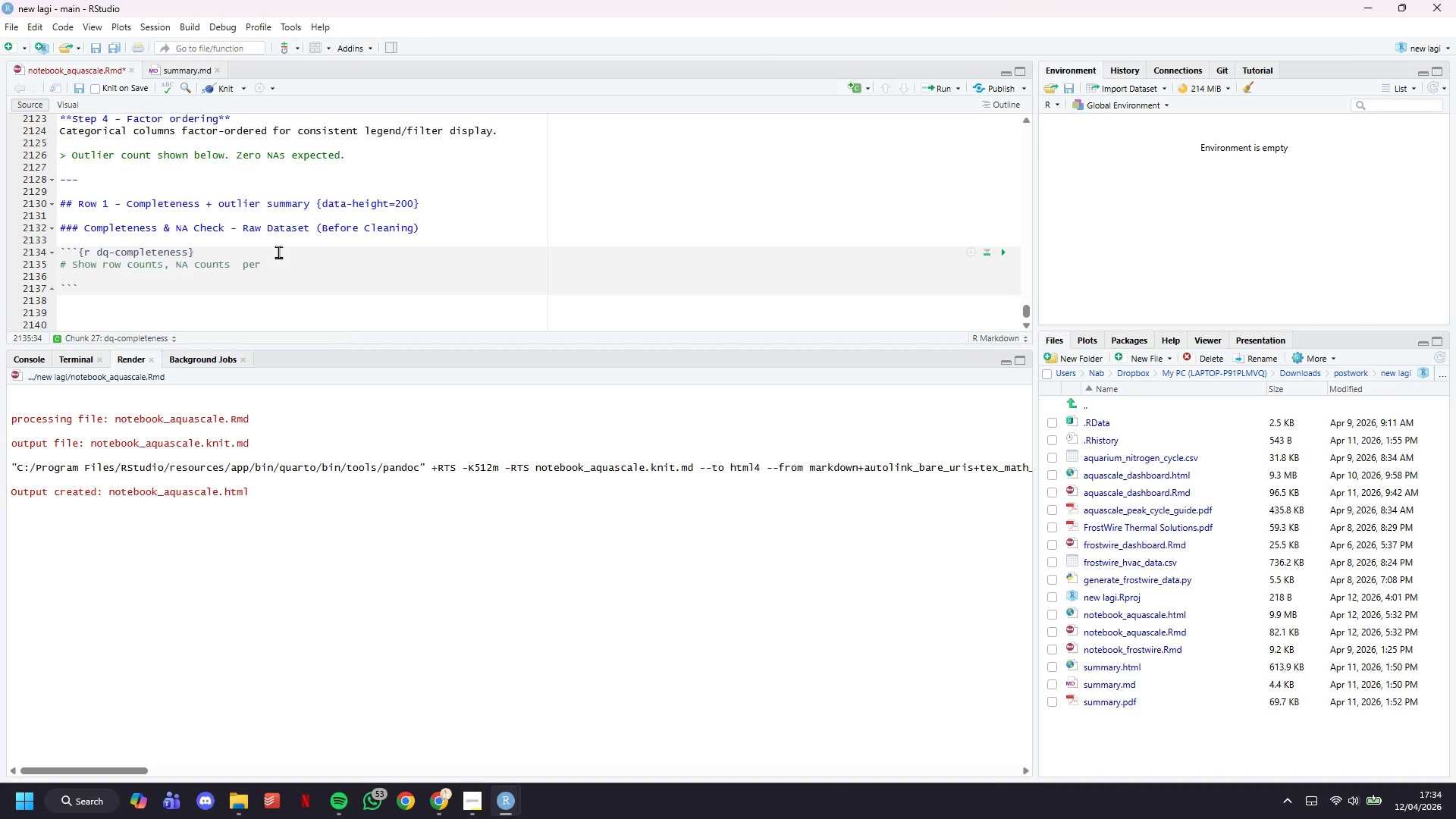 
key(ArrowLeft)
 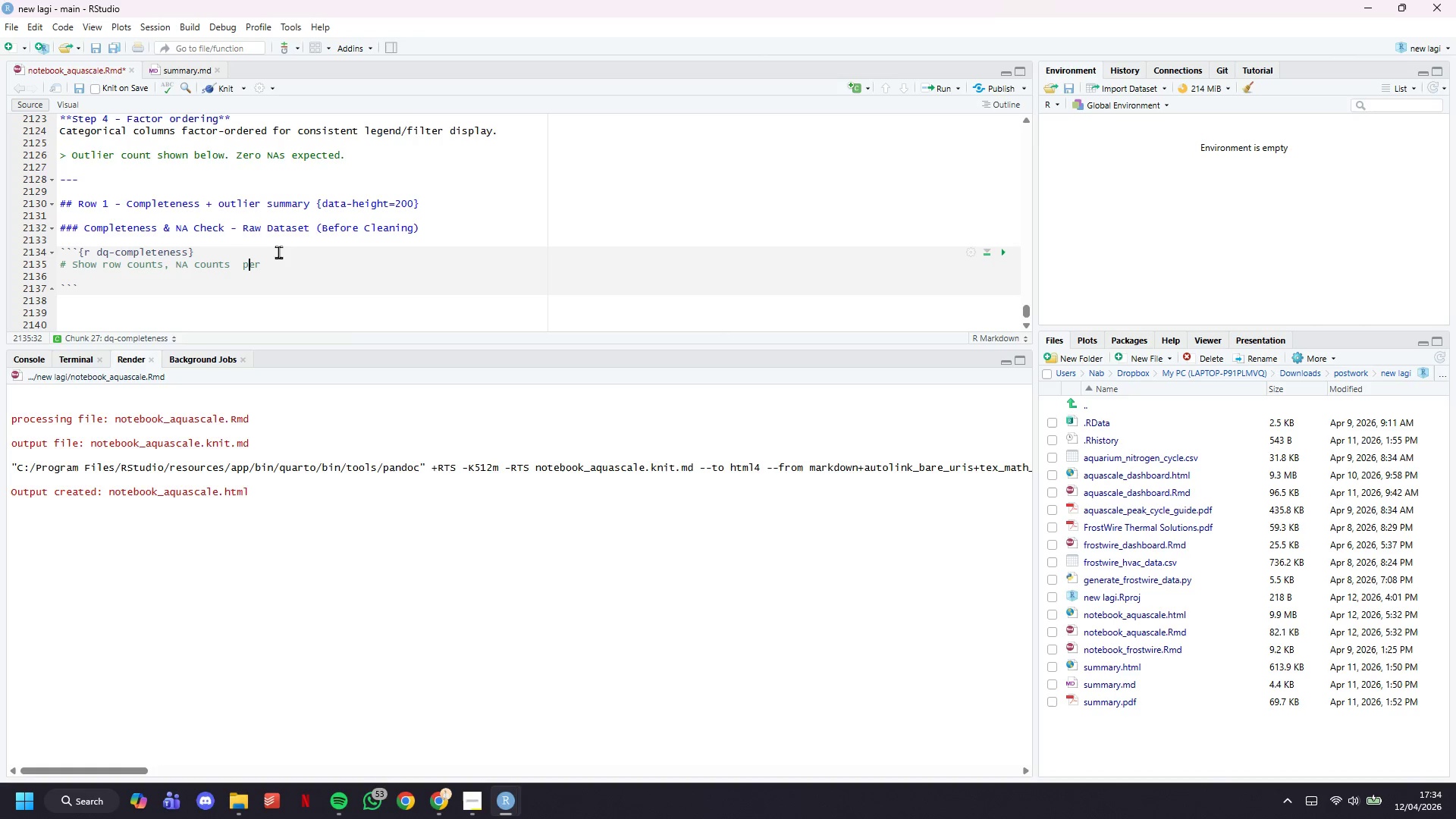 
key(ArrowLeft)
 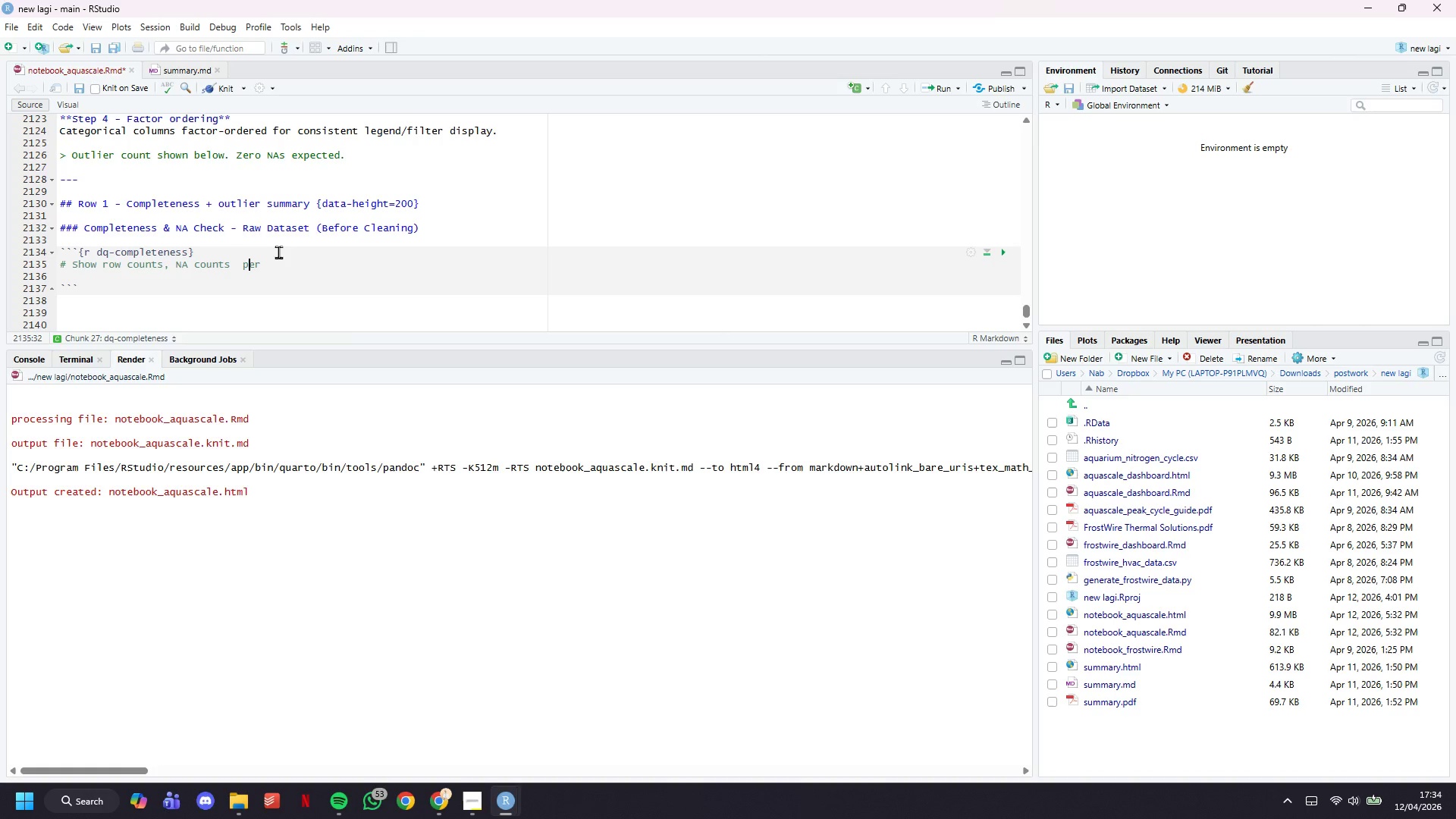 
key(ArrowLeft)
 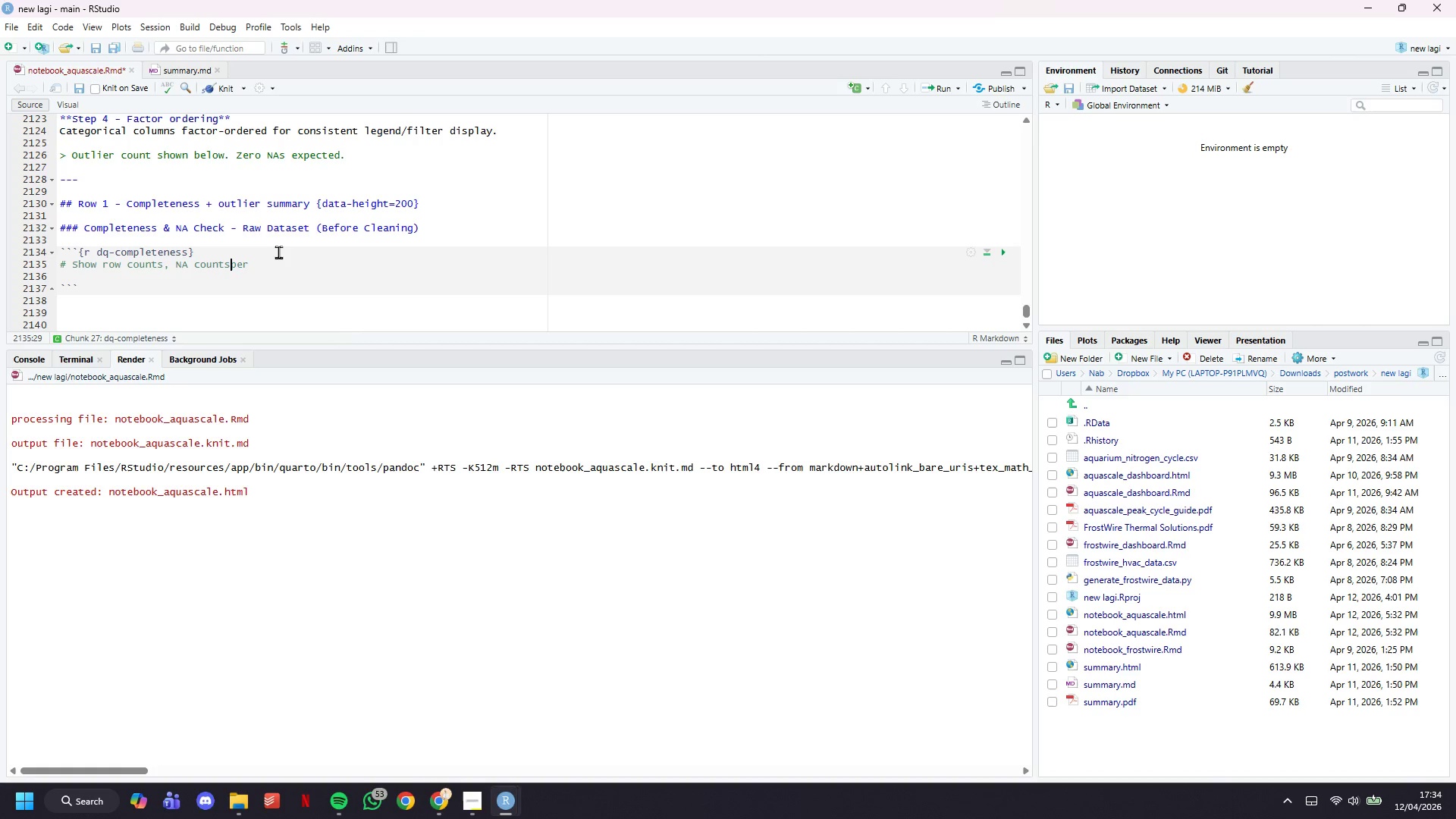 
key(Backspace)
 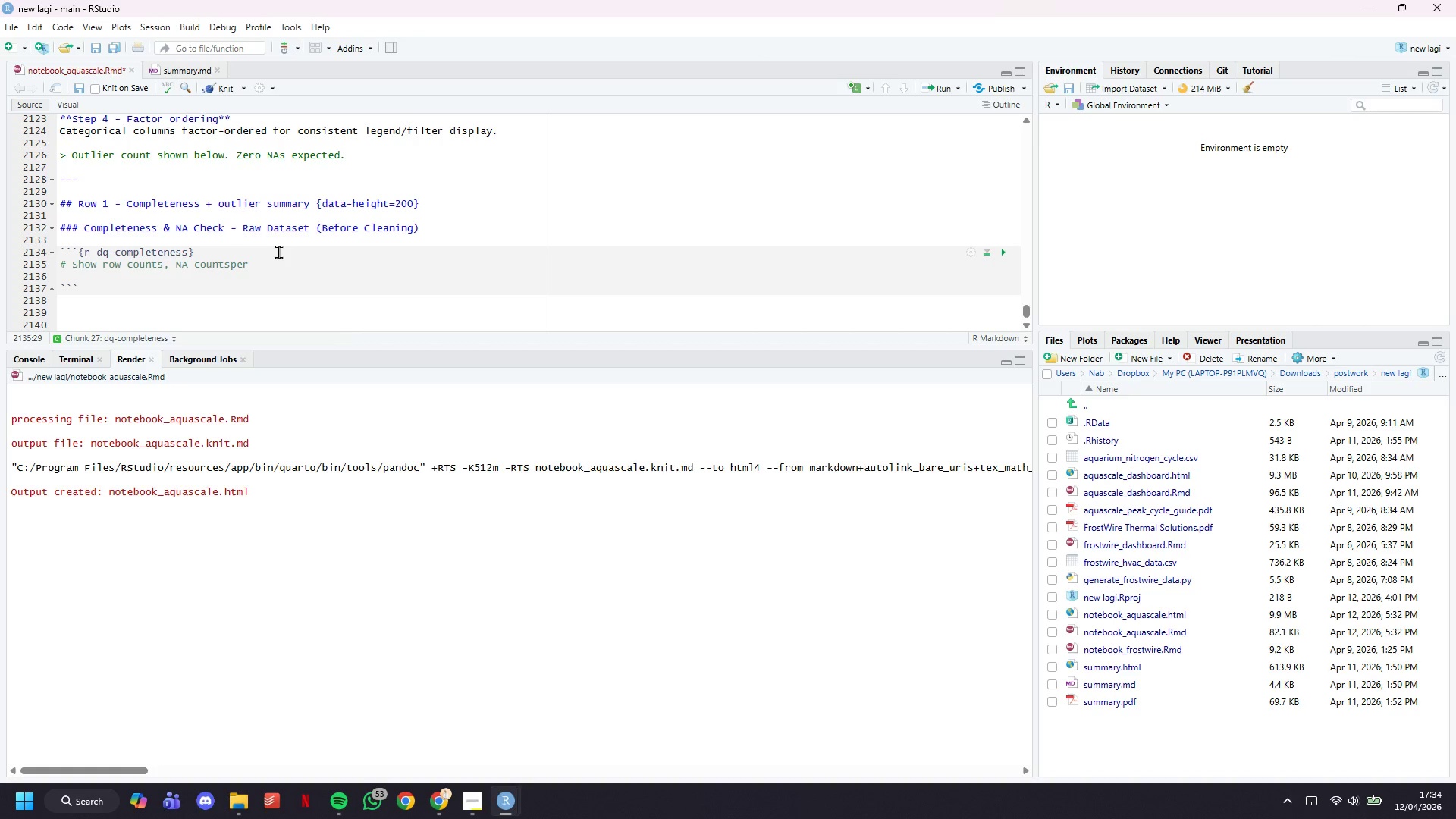 
key(Space)
 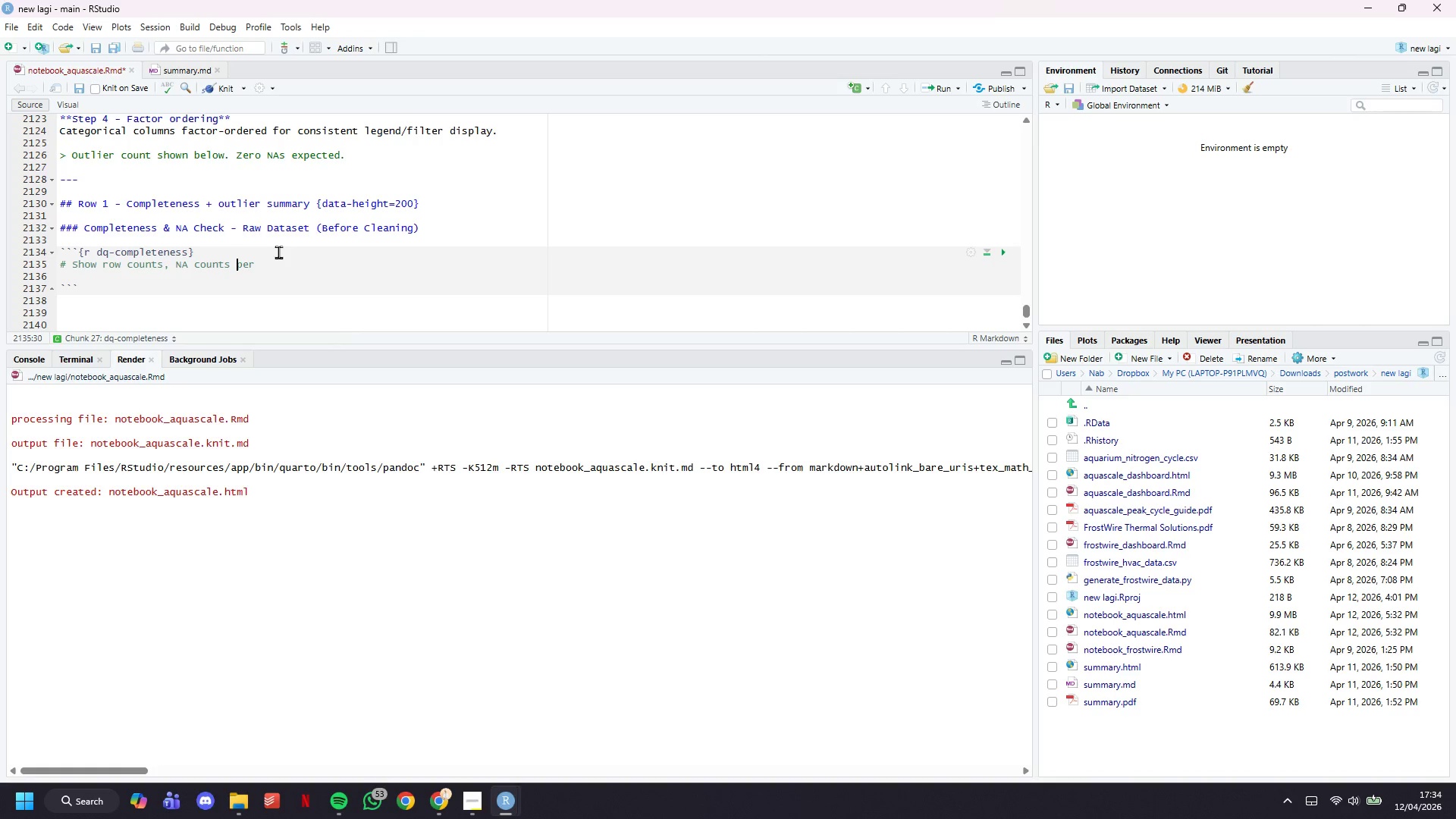 
key(ArrowRight)
 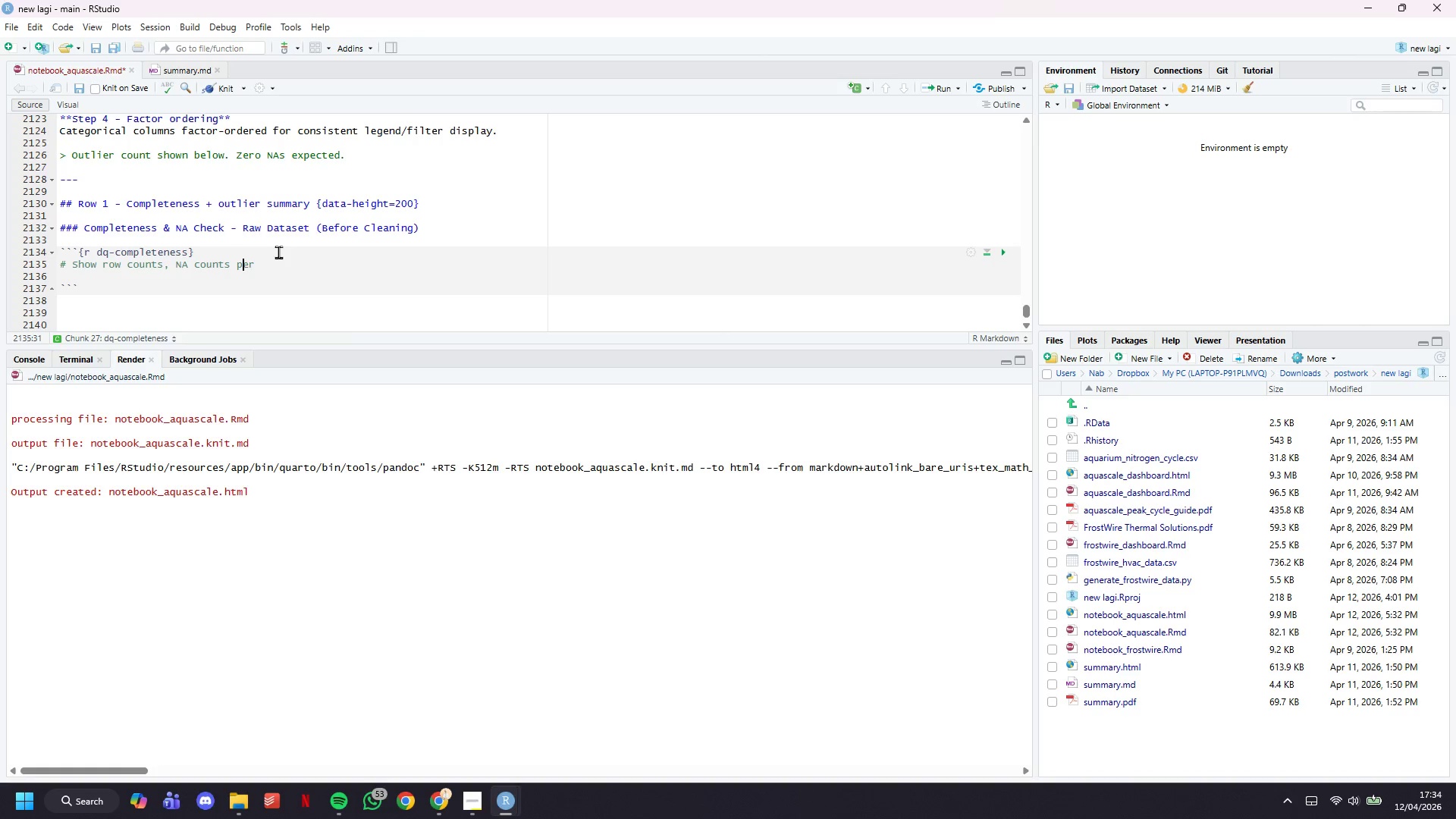 
key(ArrowRight)
 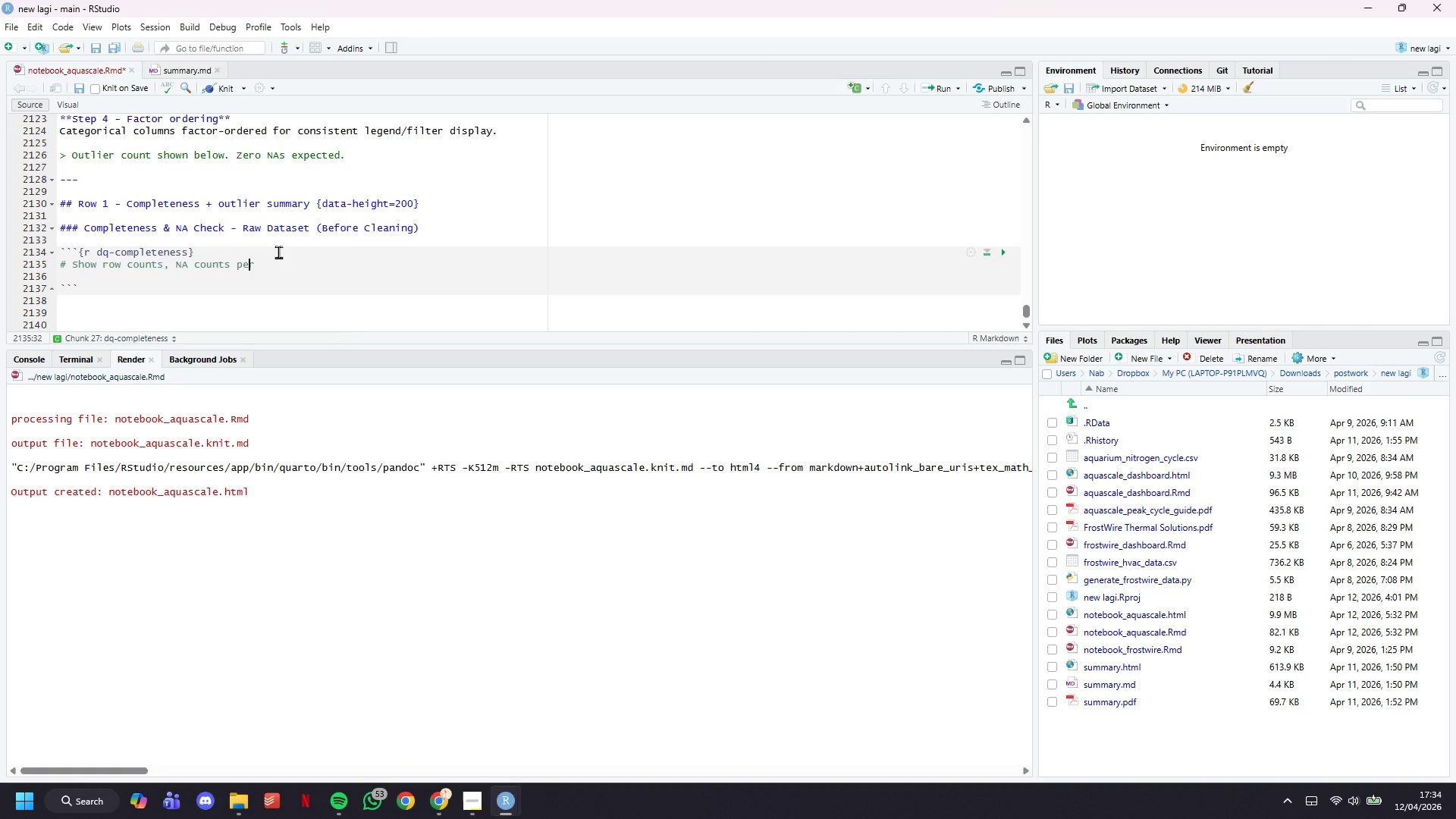 
key(ArrowRight)
 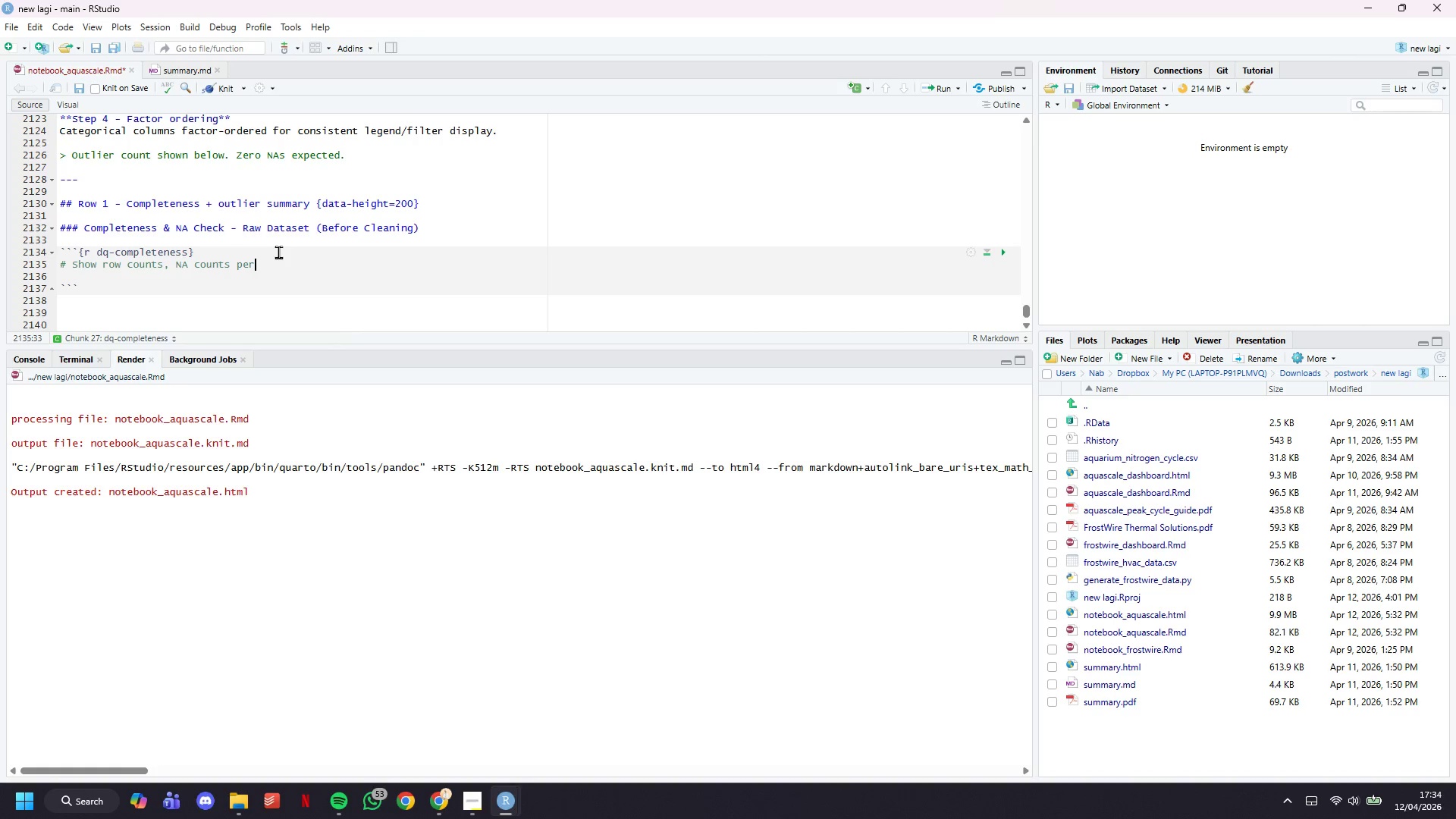 
type( column, )
 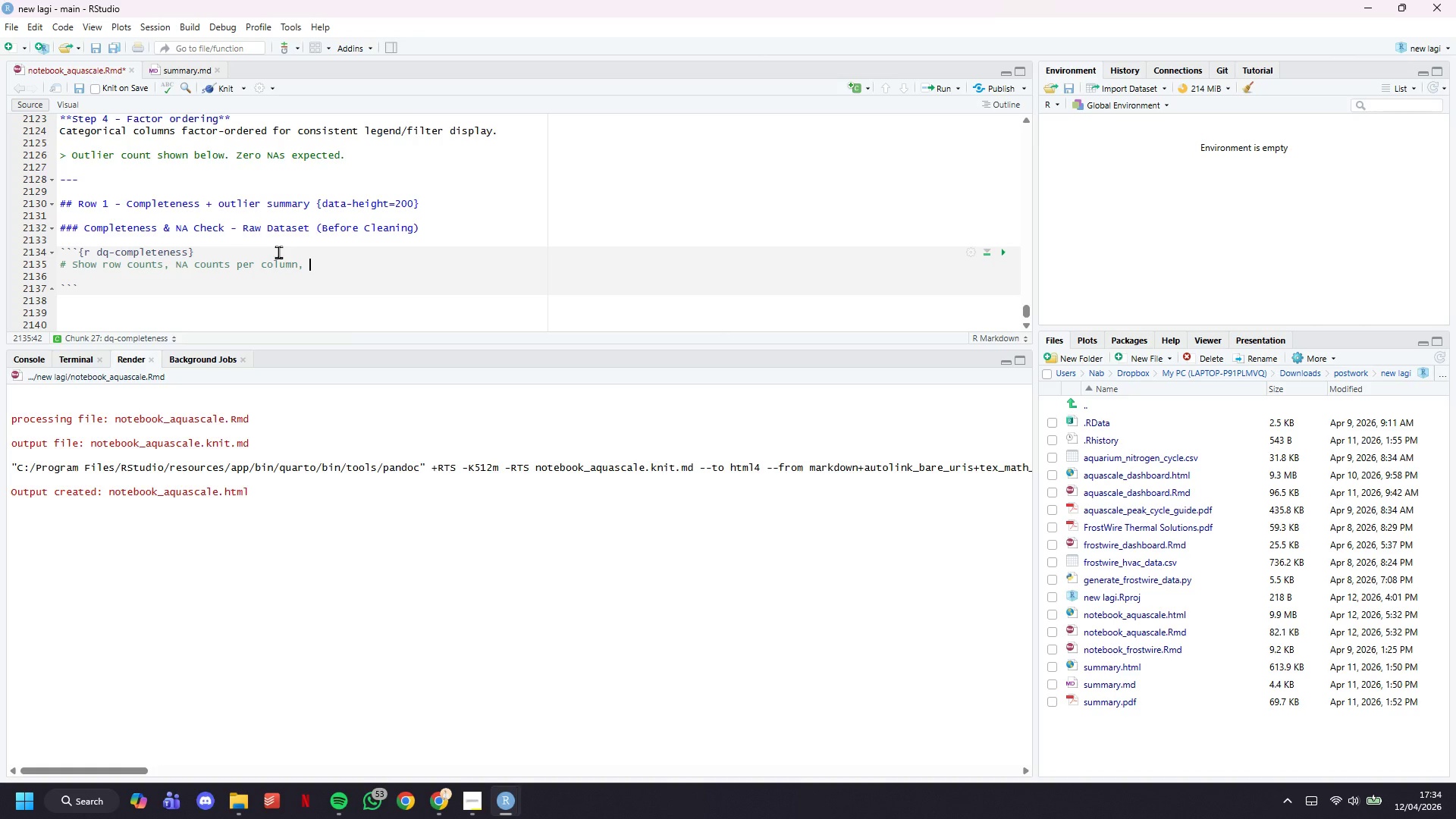 
type(and % completeness.)
 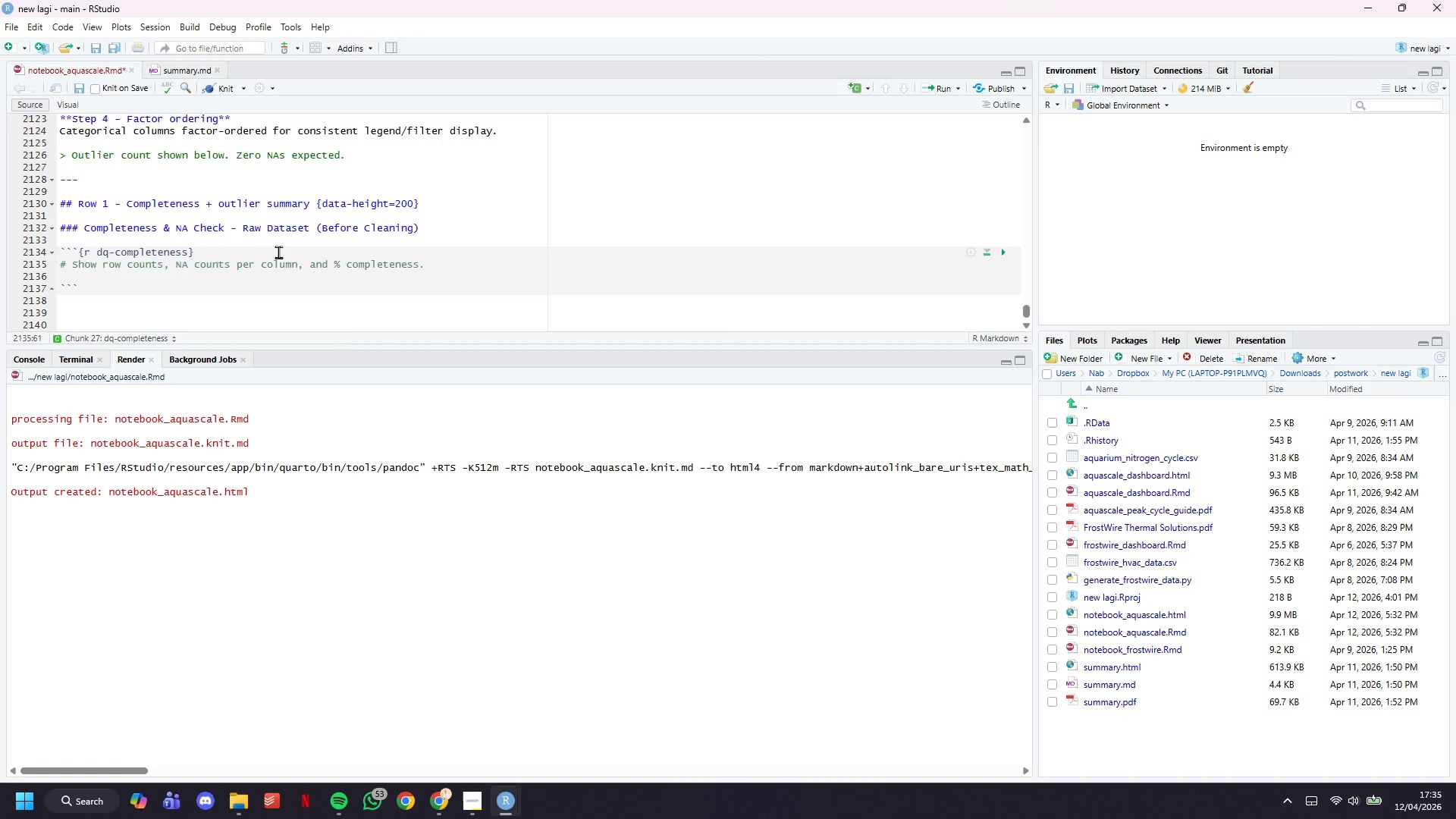 
wait(17.81)
 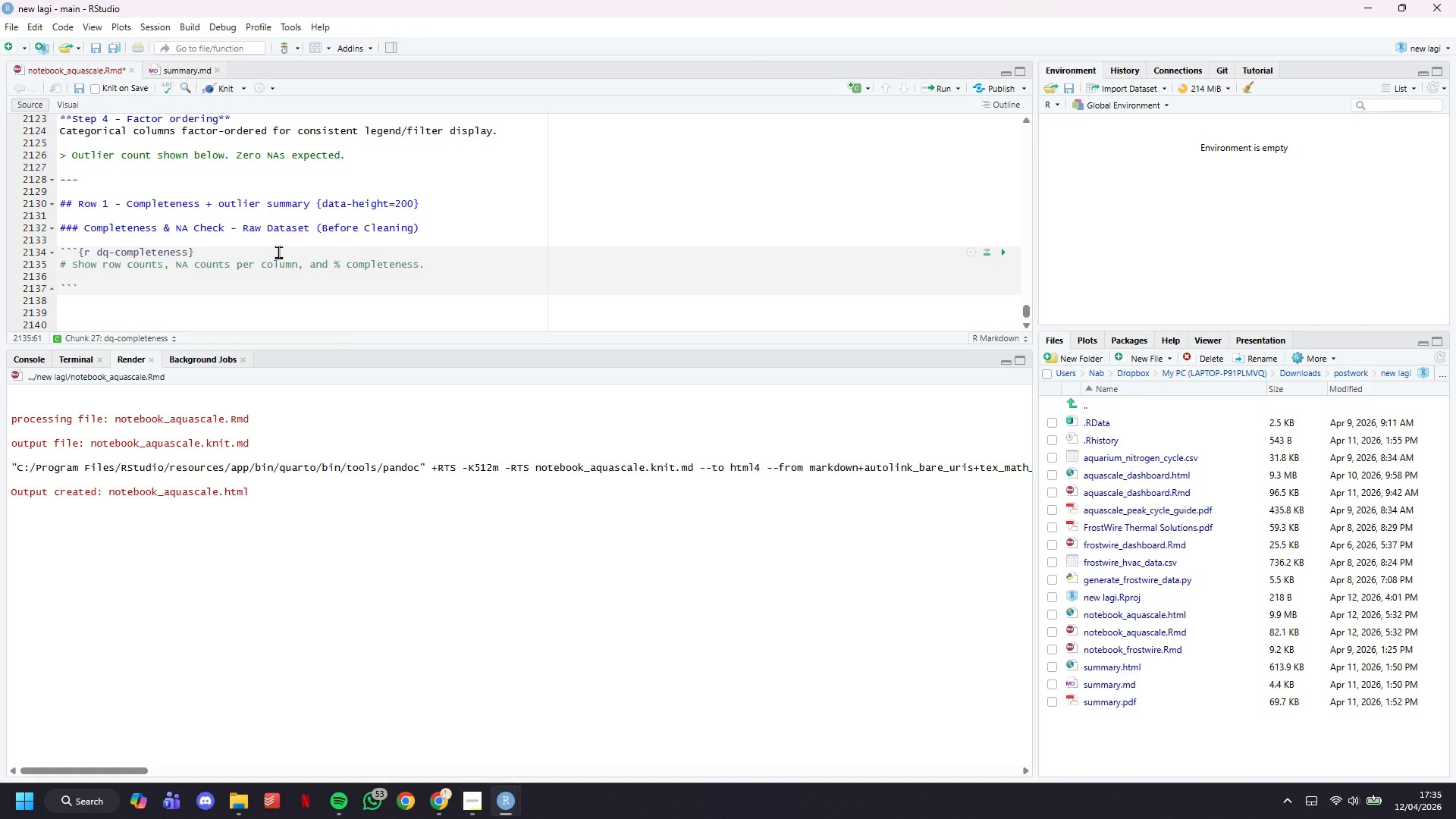 
key(Enter)
 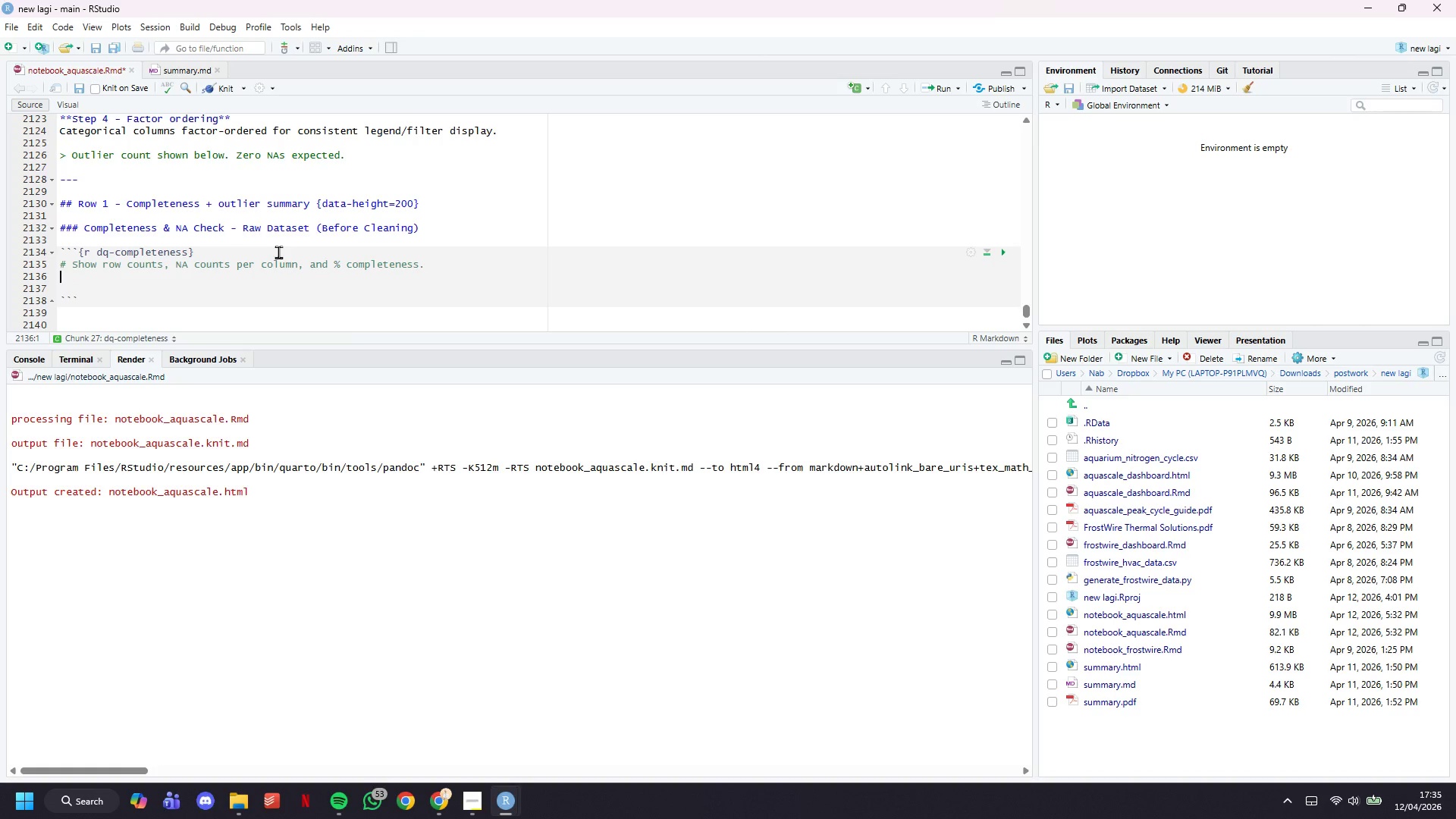 
key(Enter)
 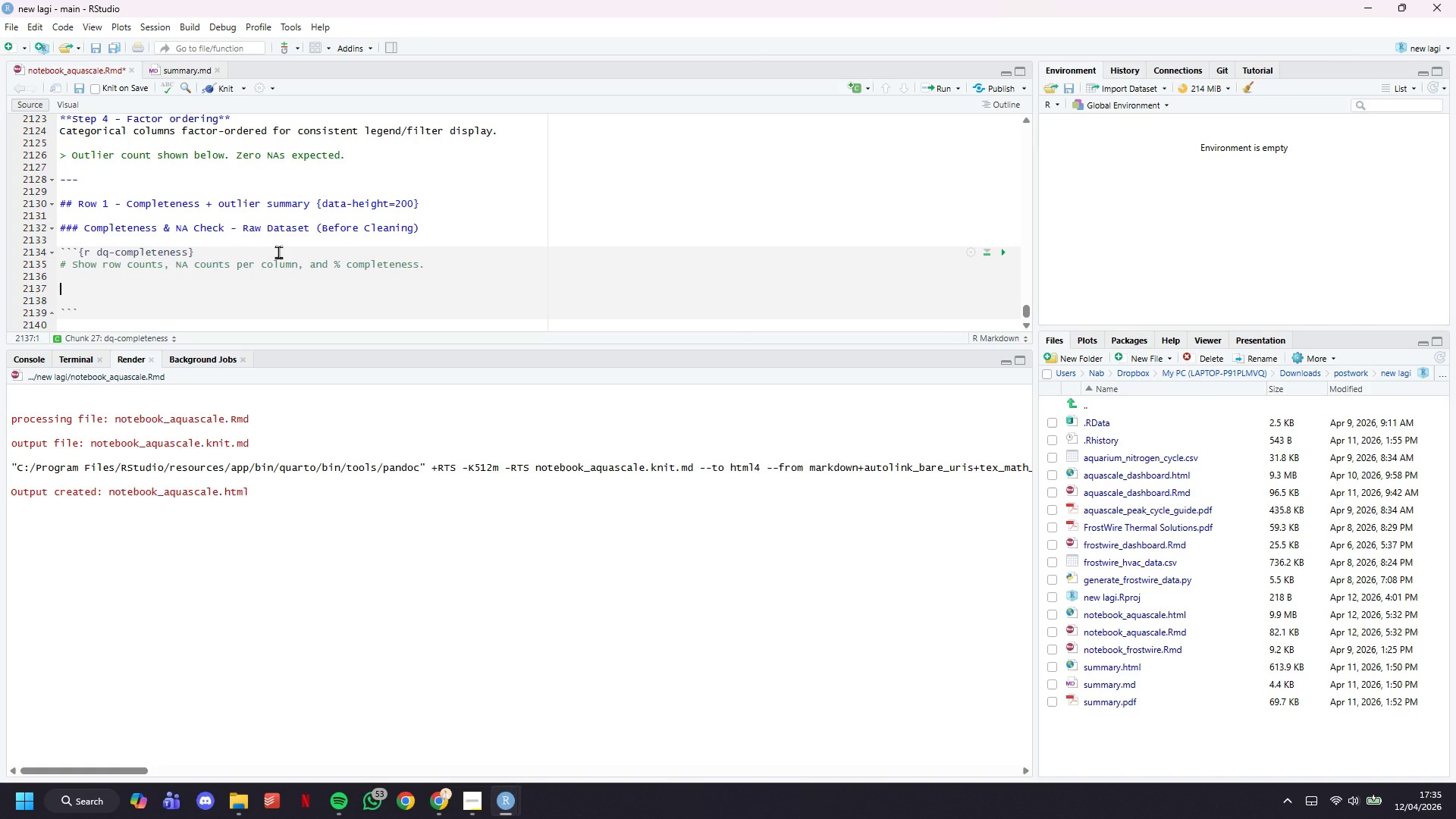 
key(Backspace)
 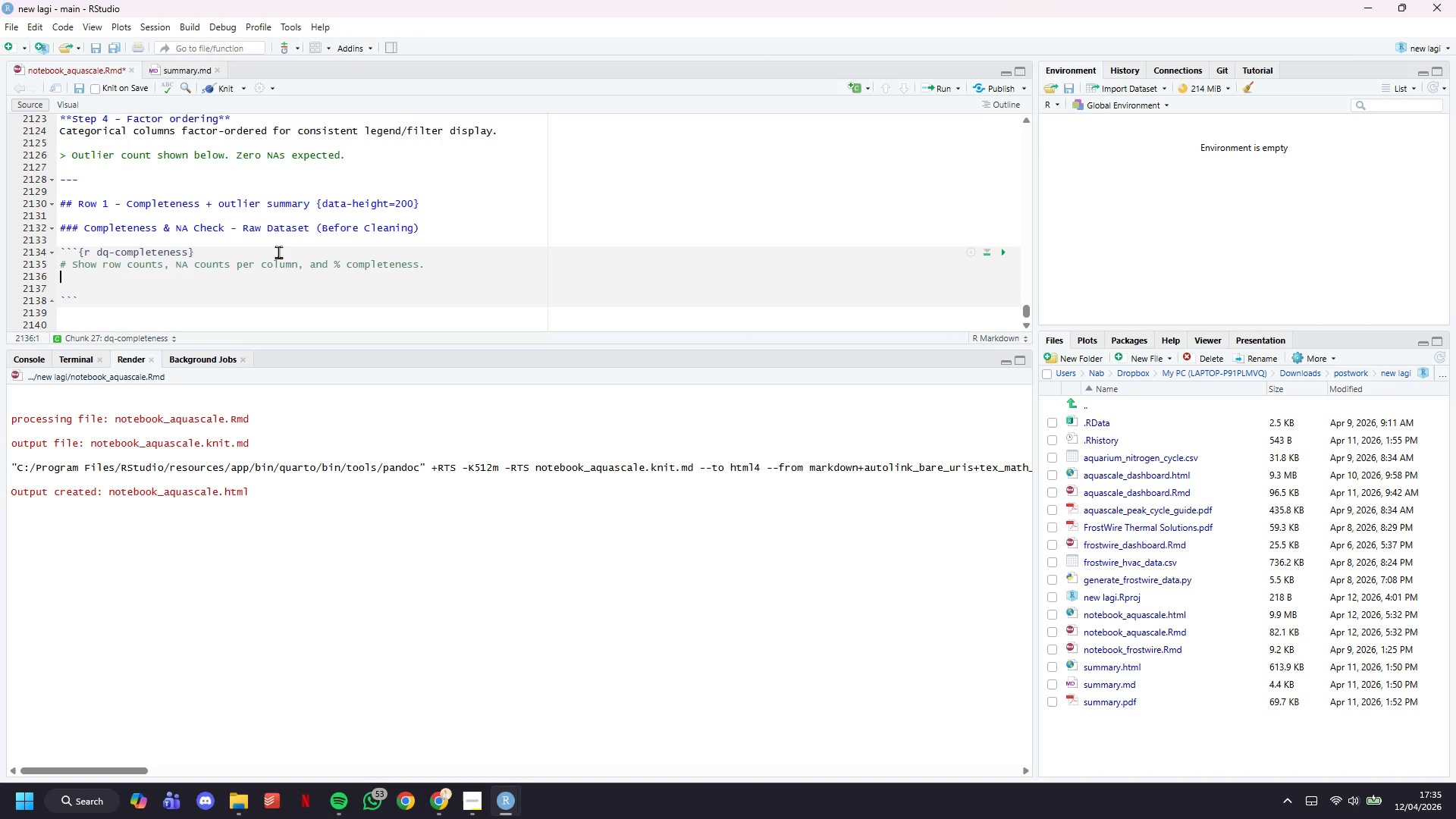 
key(Backspace)
 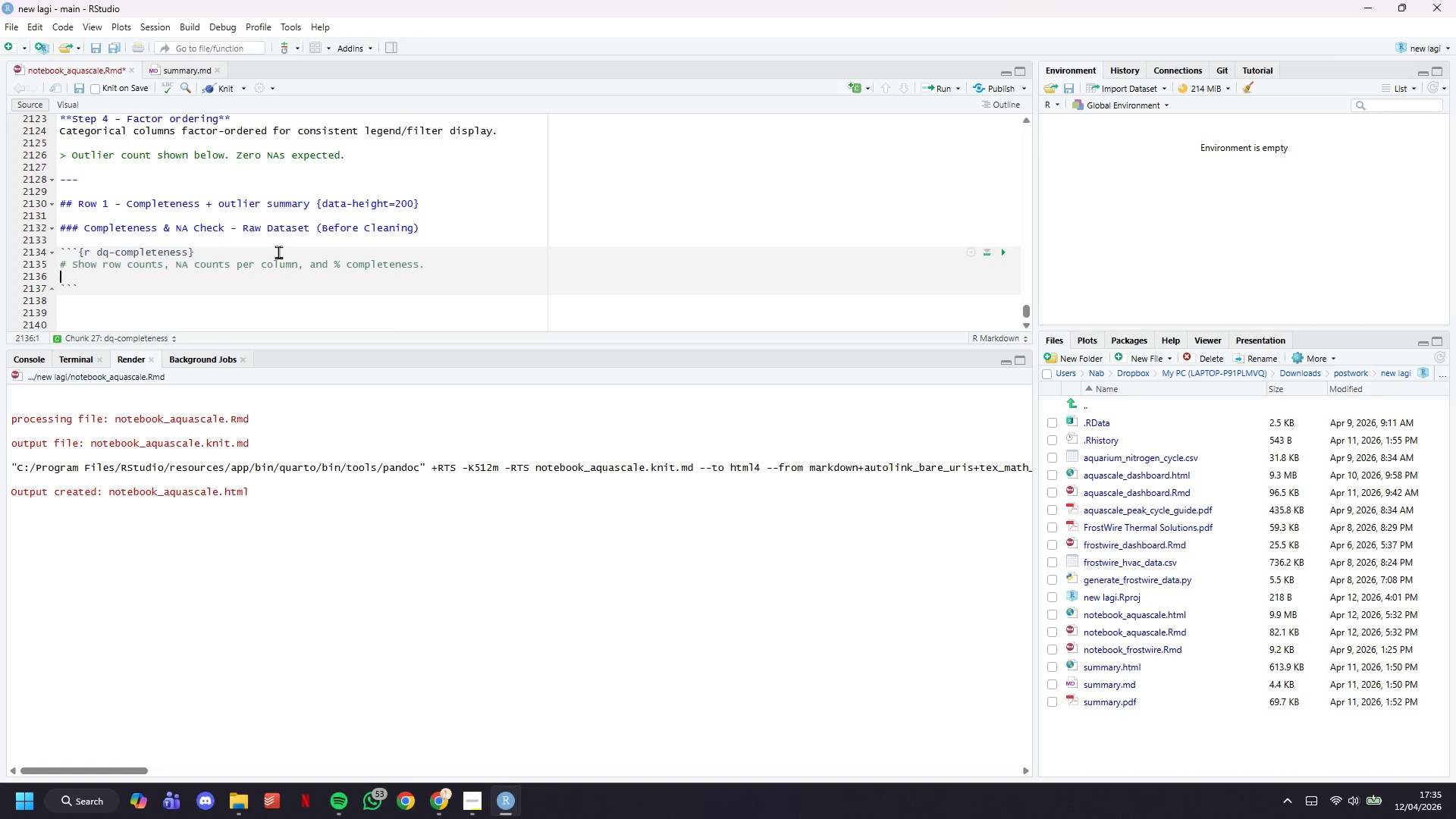 
key(ArrowDown)
 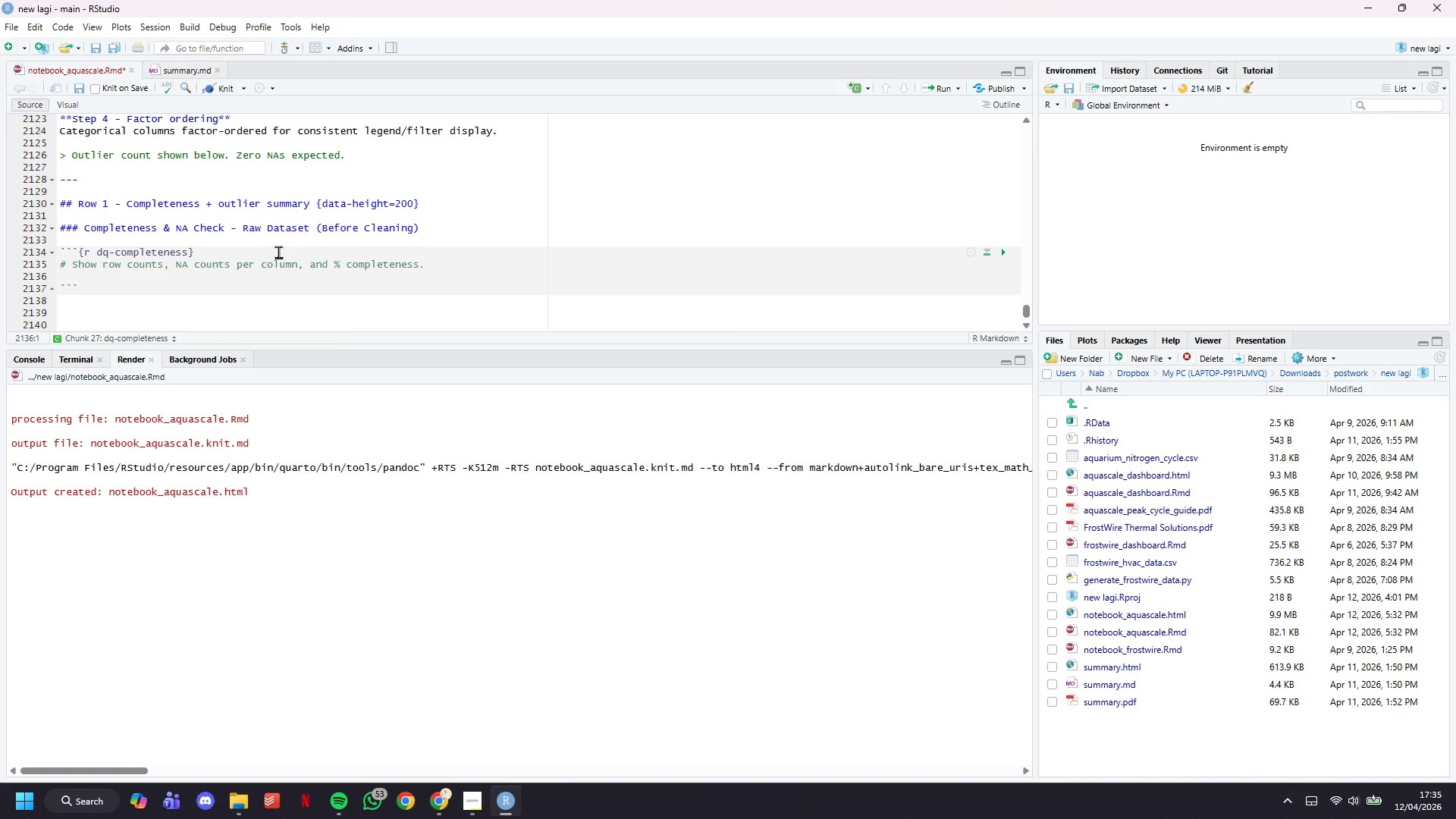 
key(Enter)
 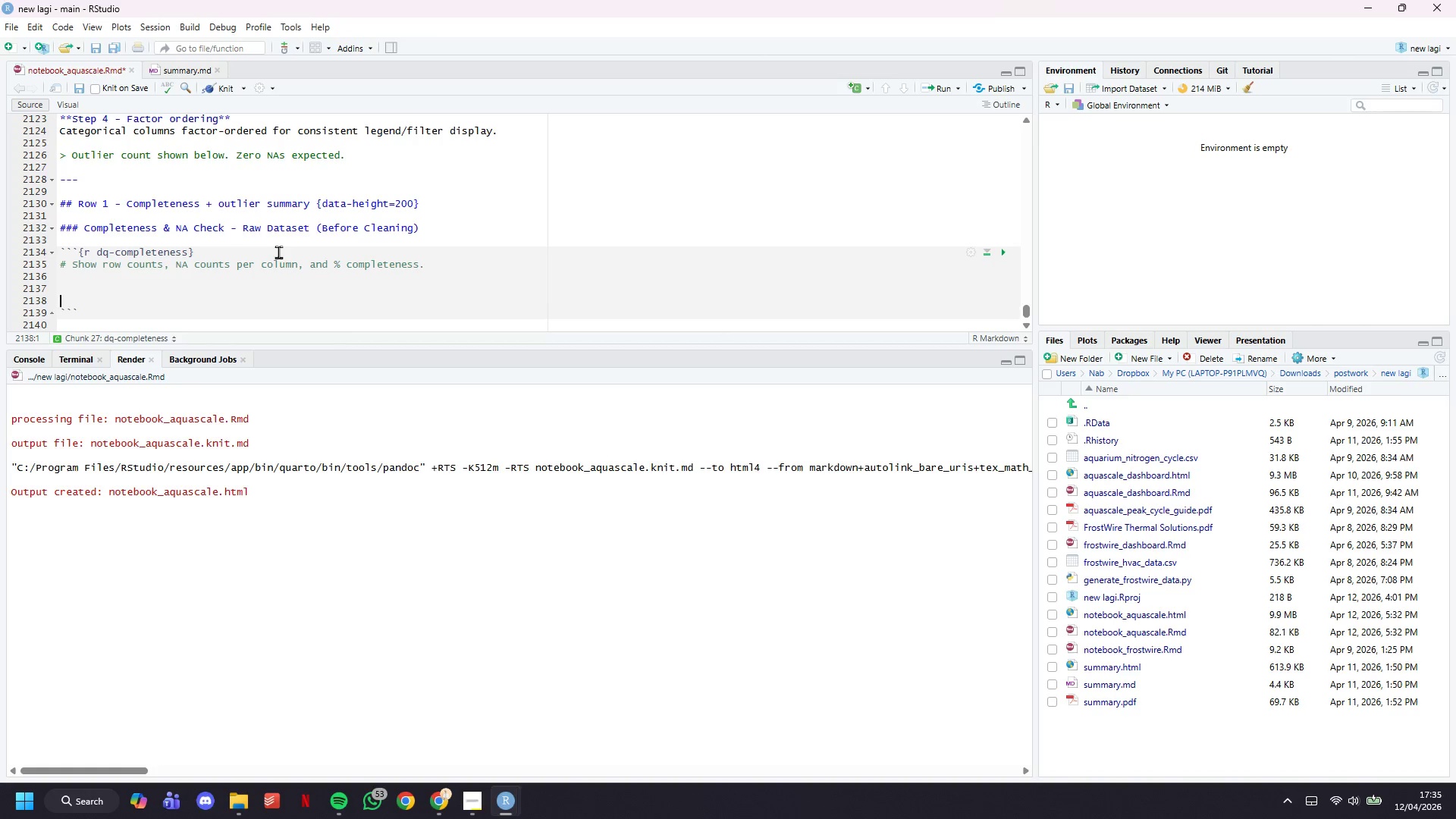 
key(Enter)
 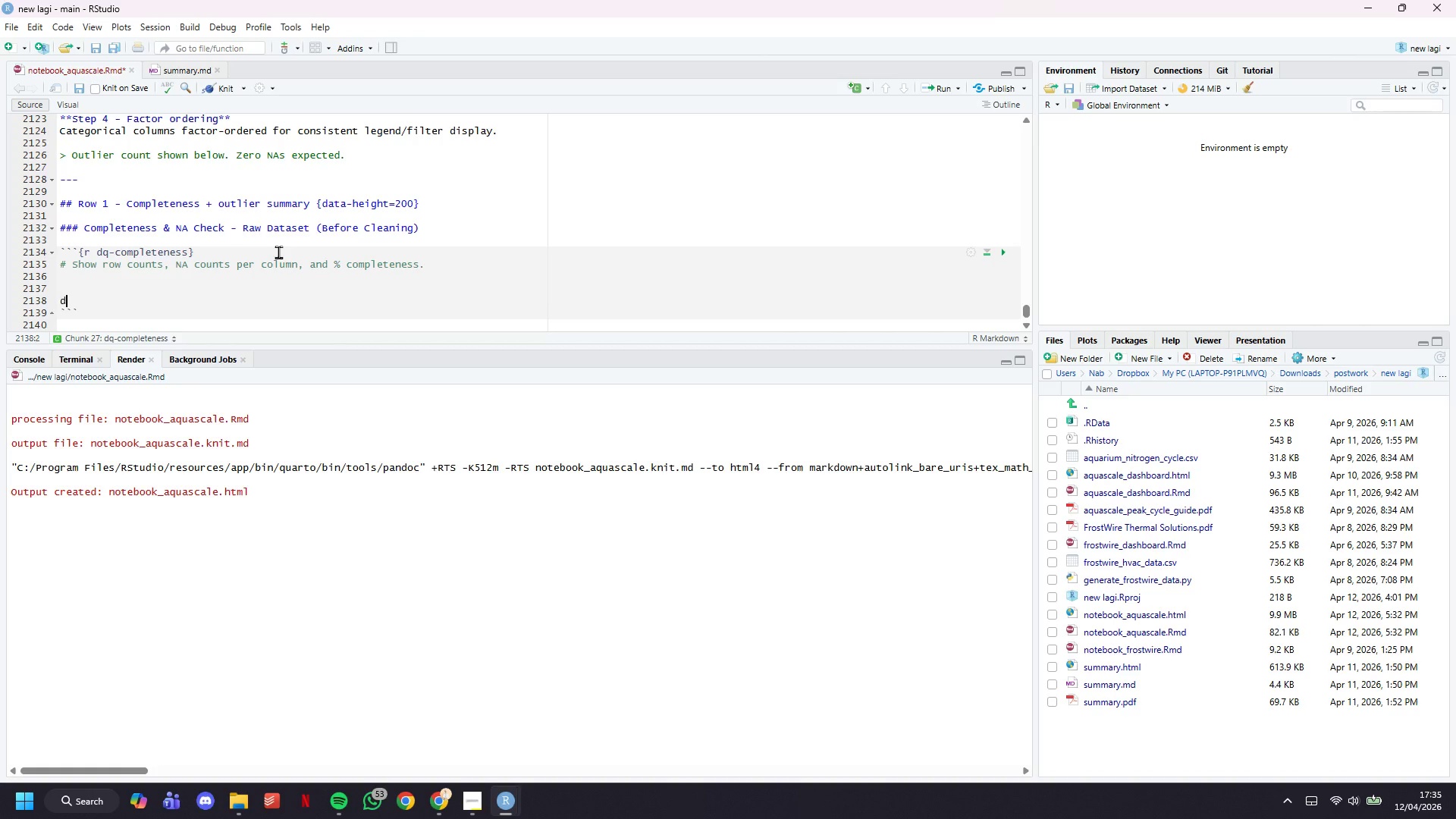 
type(dq_summaey)
key(Backspace)
key(Backspace)
type(ry %>%)
 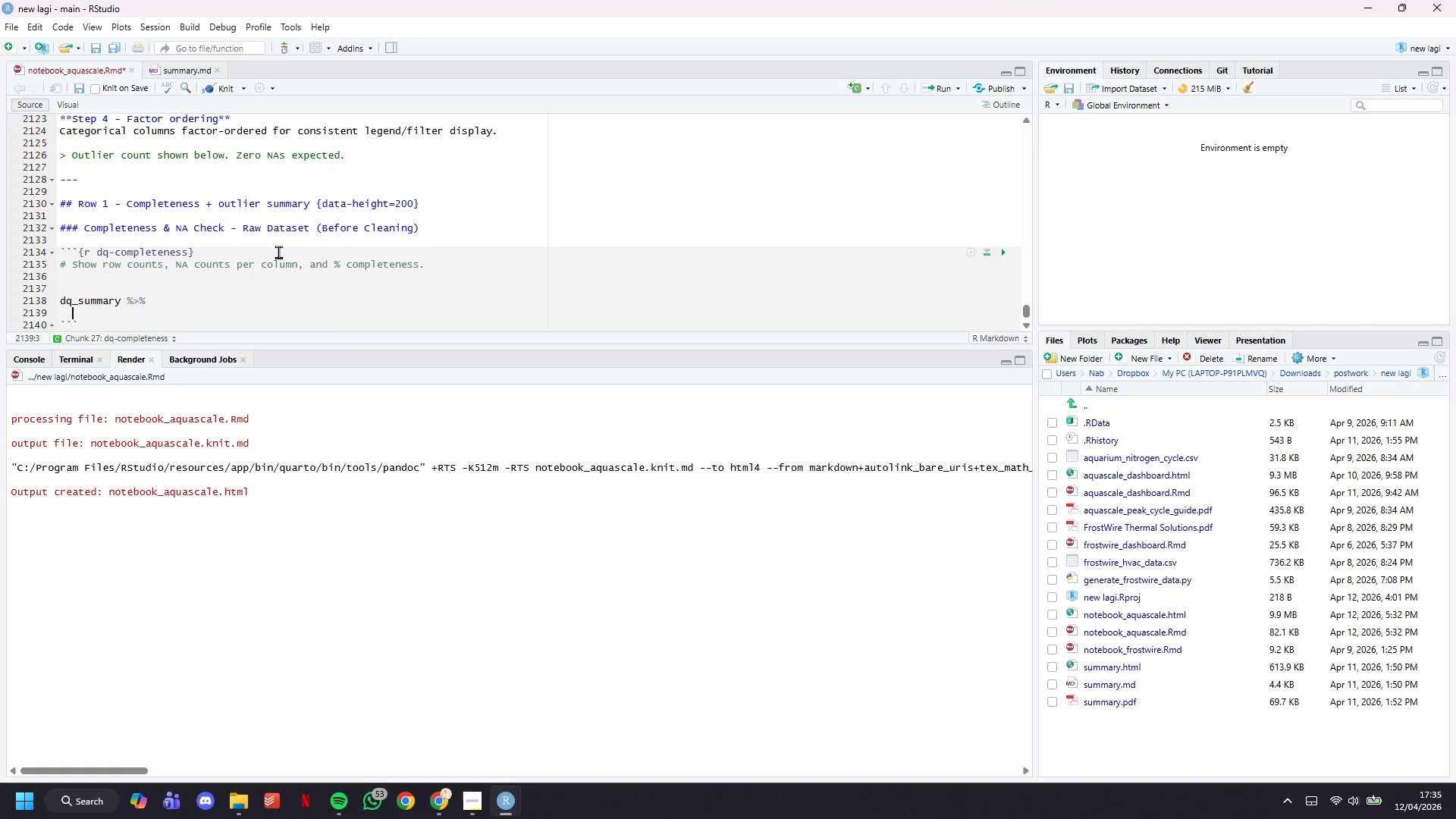 
 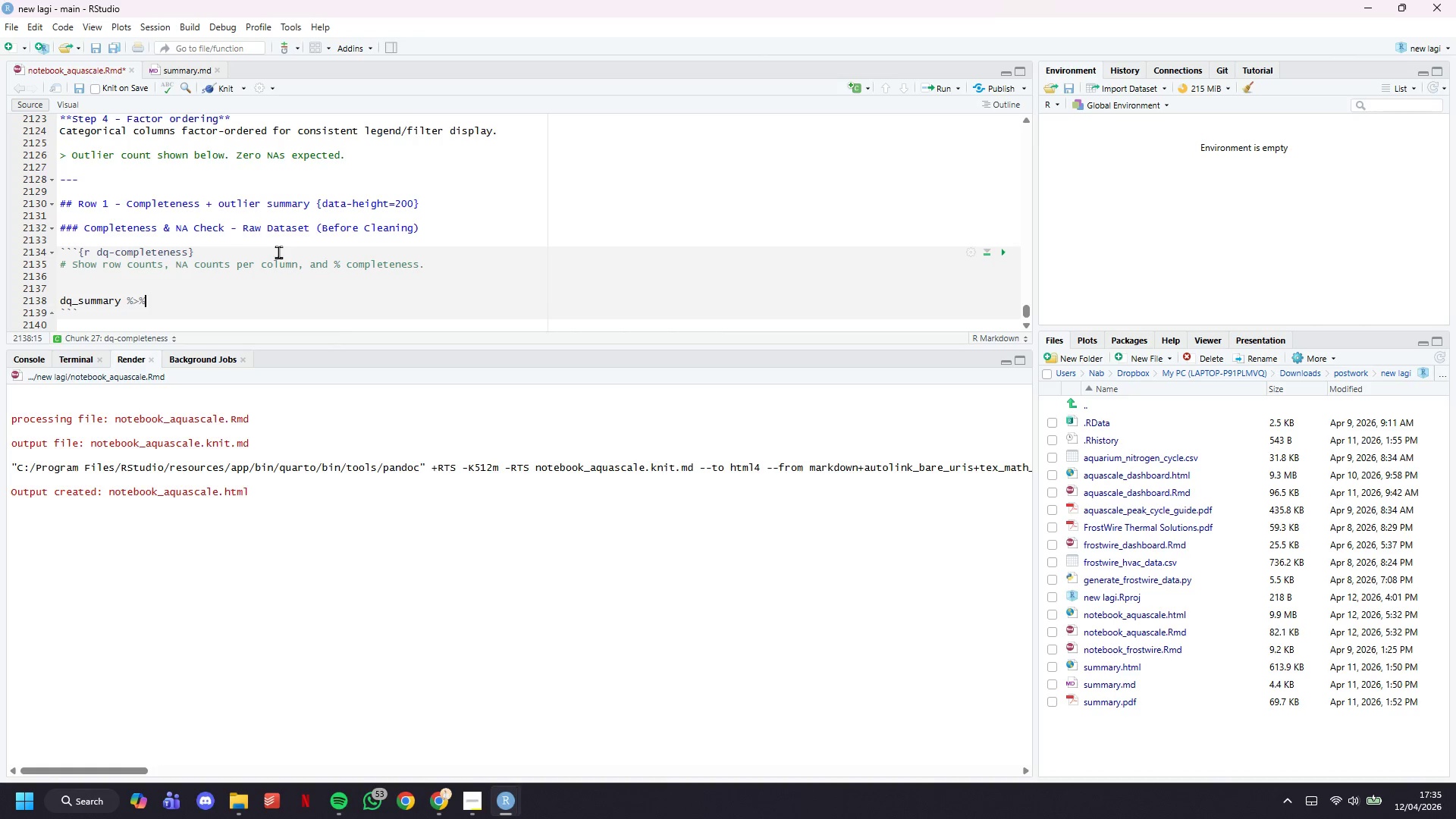 
key(Enter)
 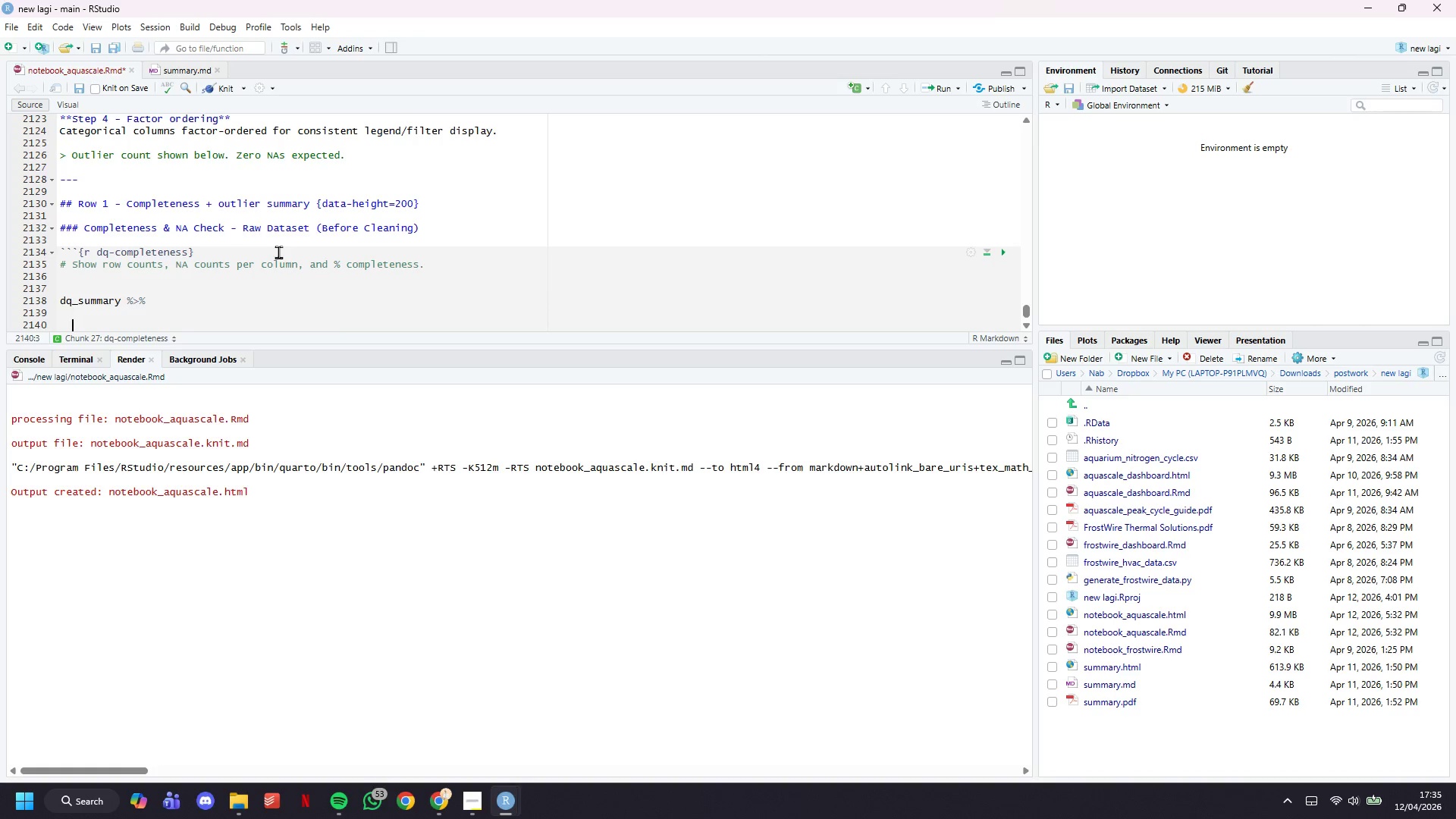 
key(Enter)
 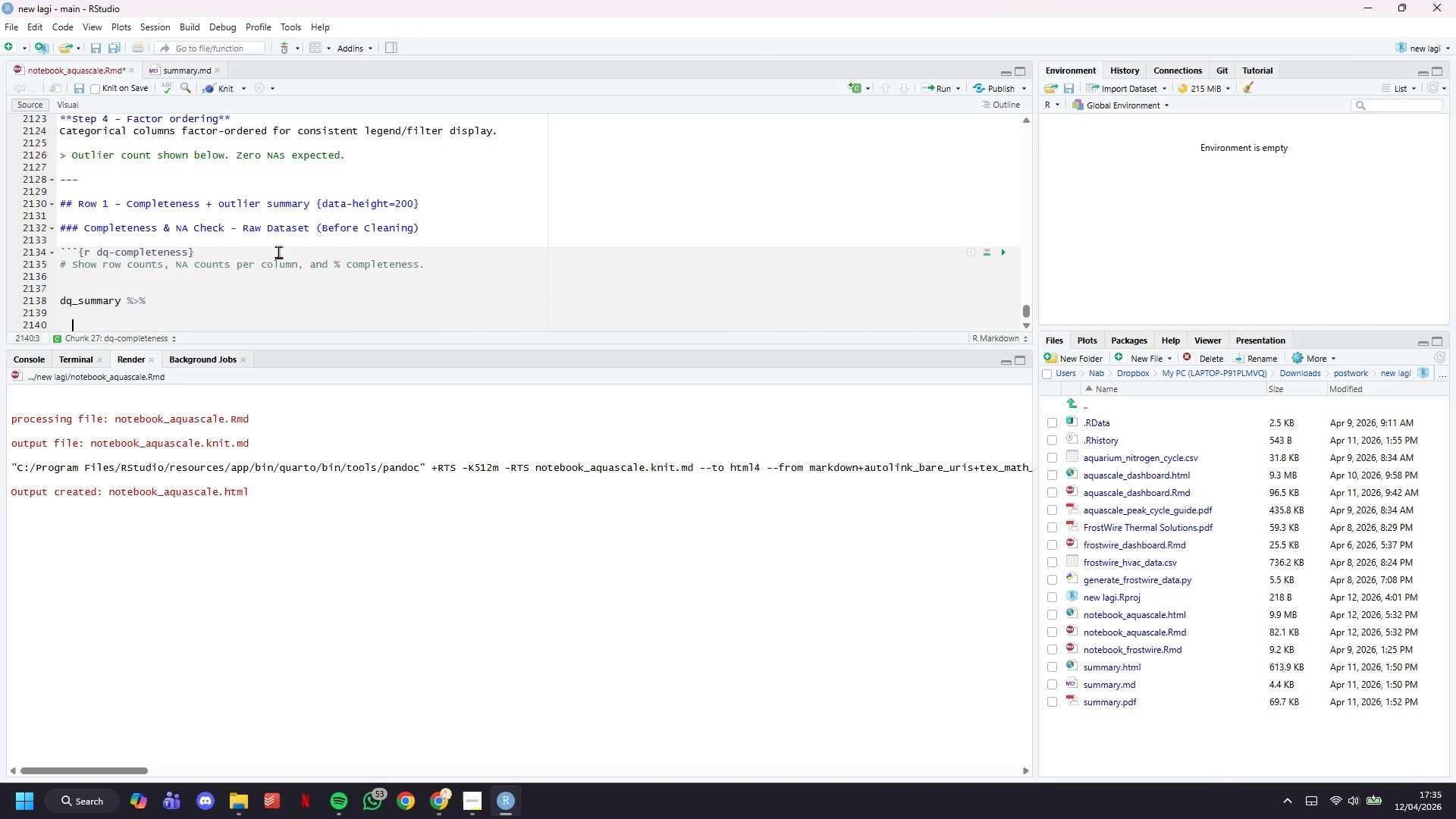 
key(ArrowUp)
 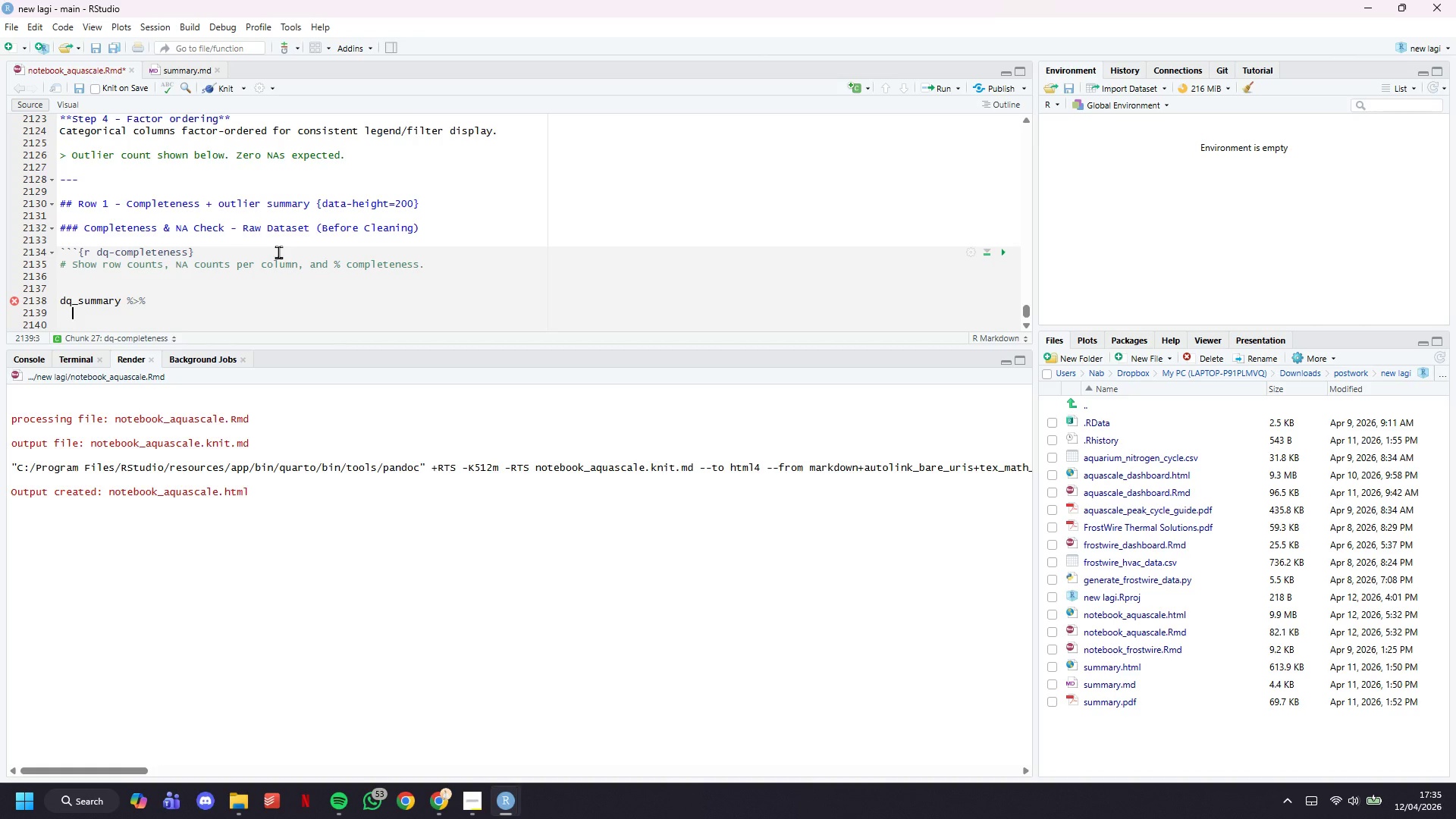 
wait(16.44)
 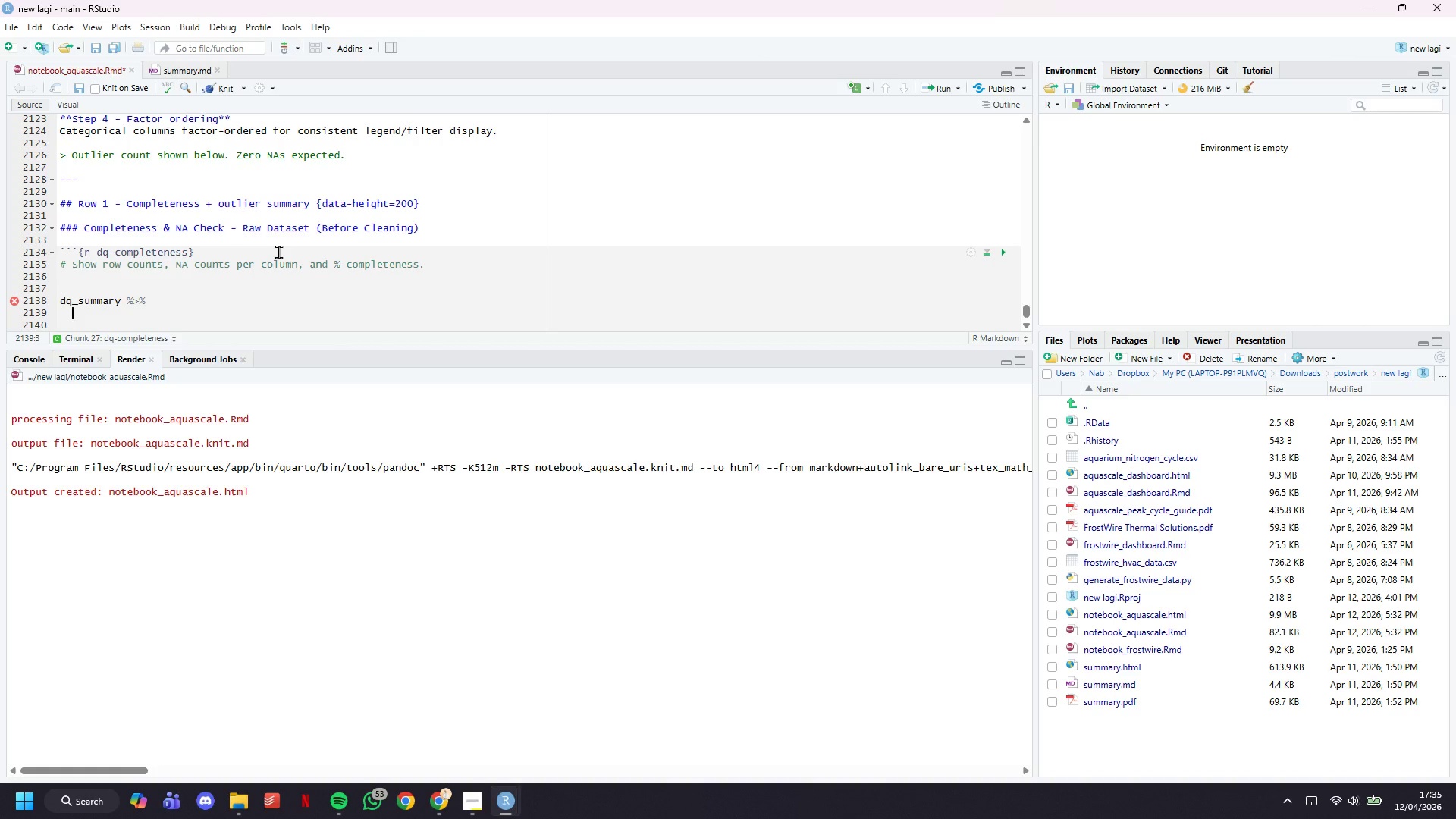 
type(mutate(Tank = as.character(tank_name)
 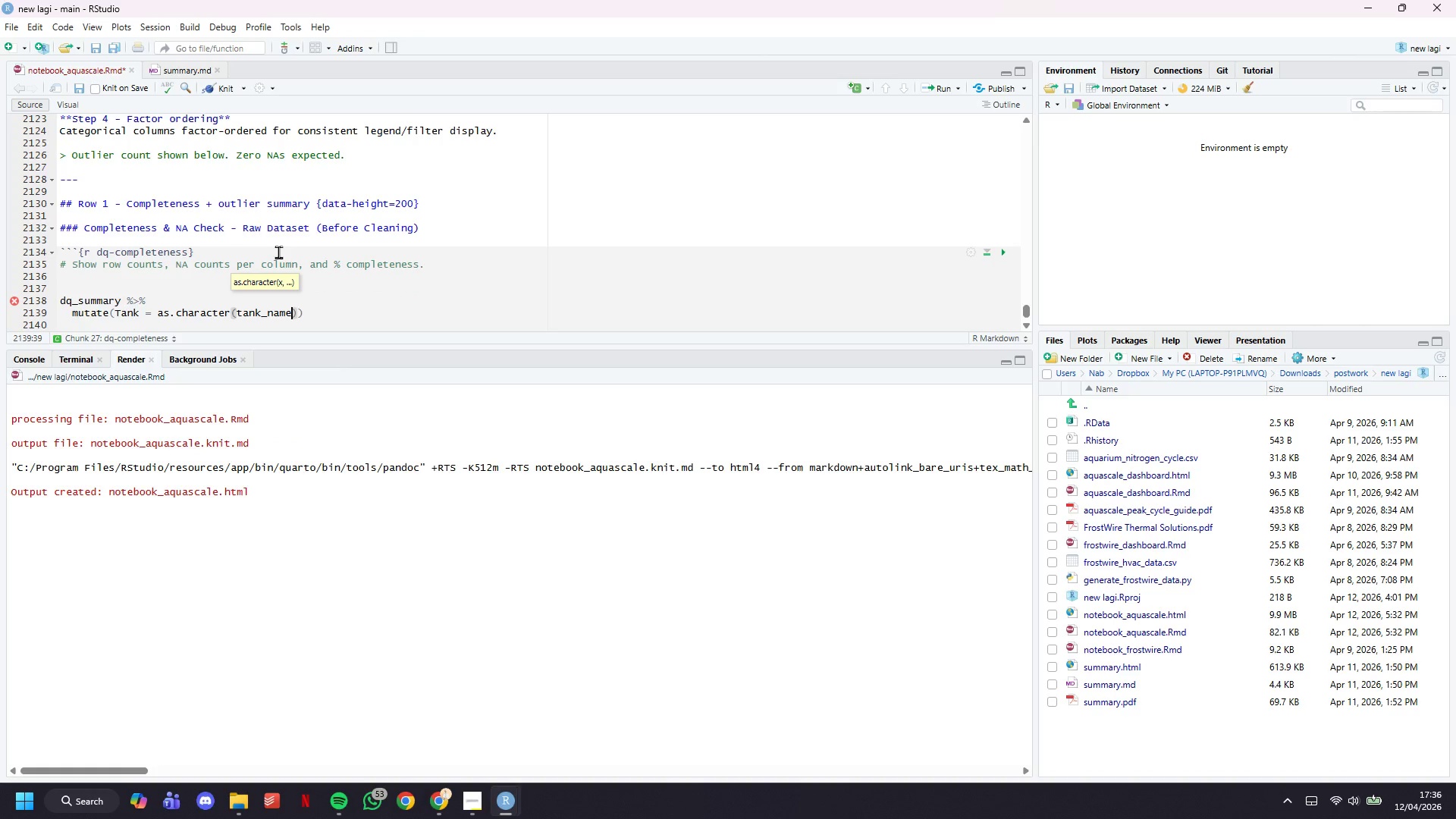 
key(ArrowRight)
 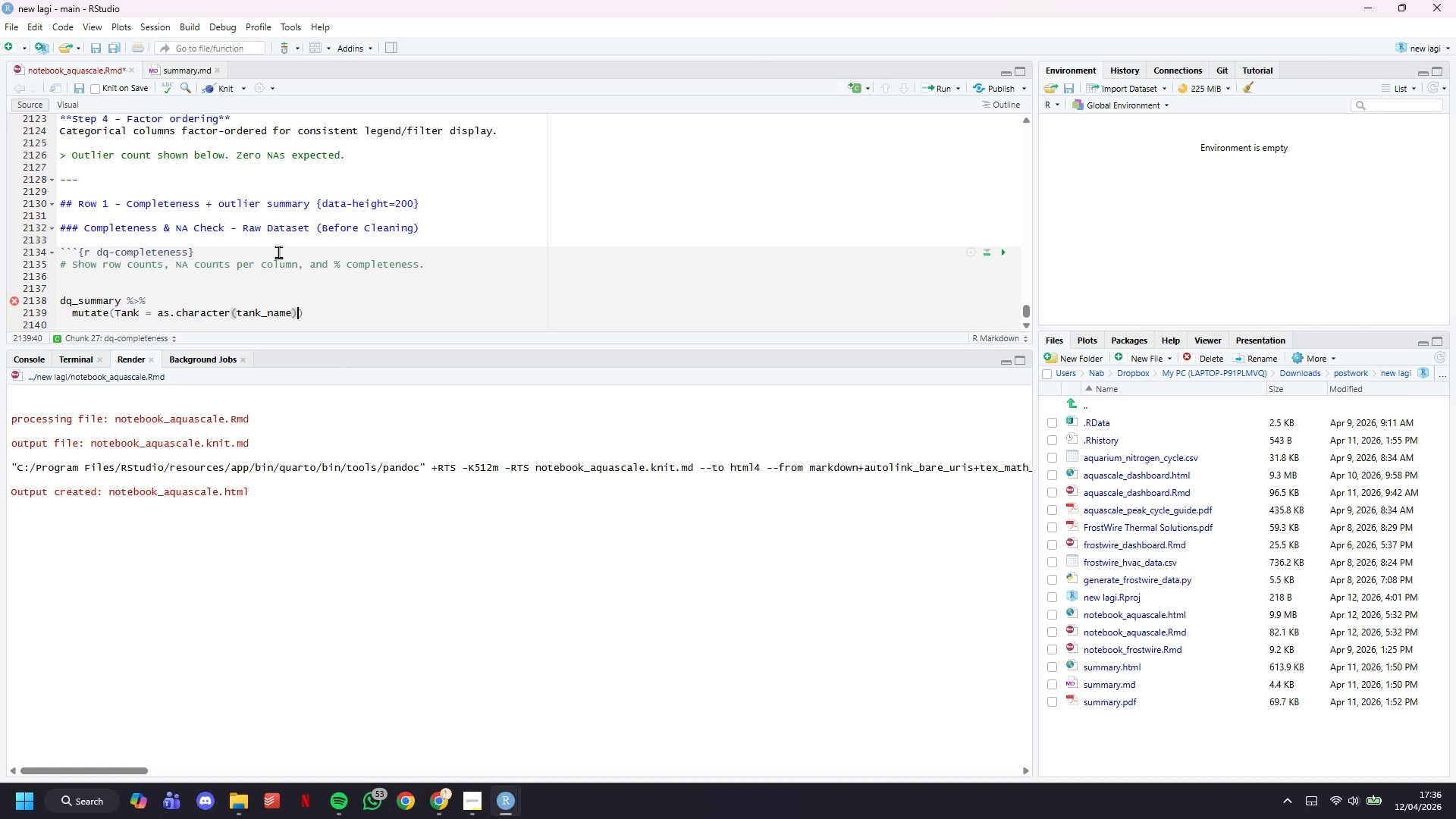 
key(ArrowRight)
 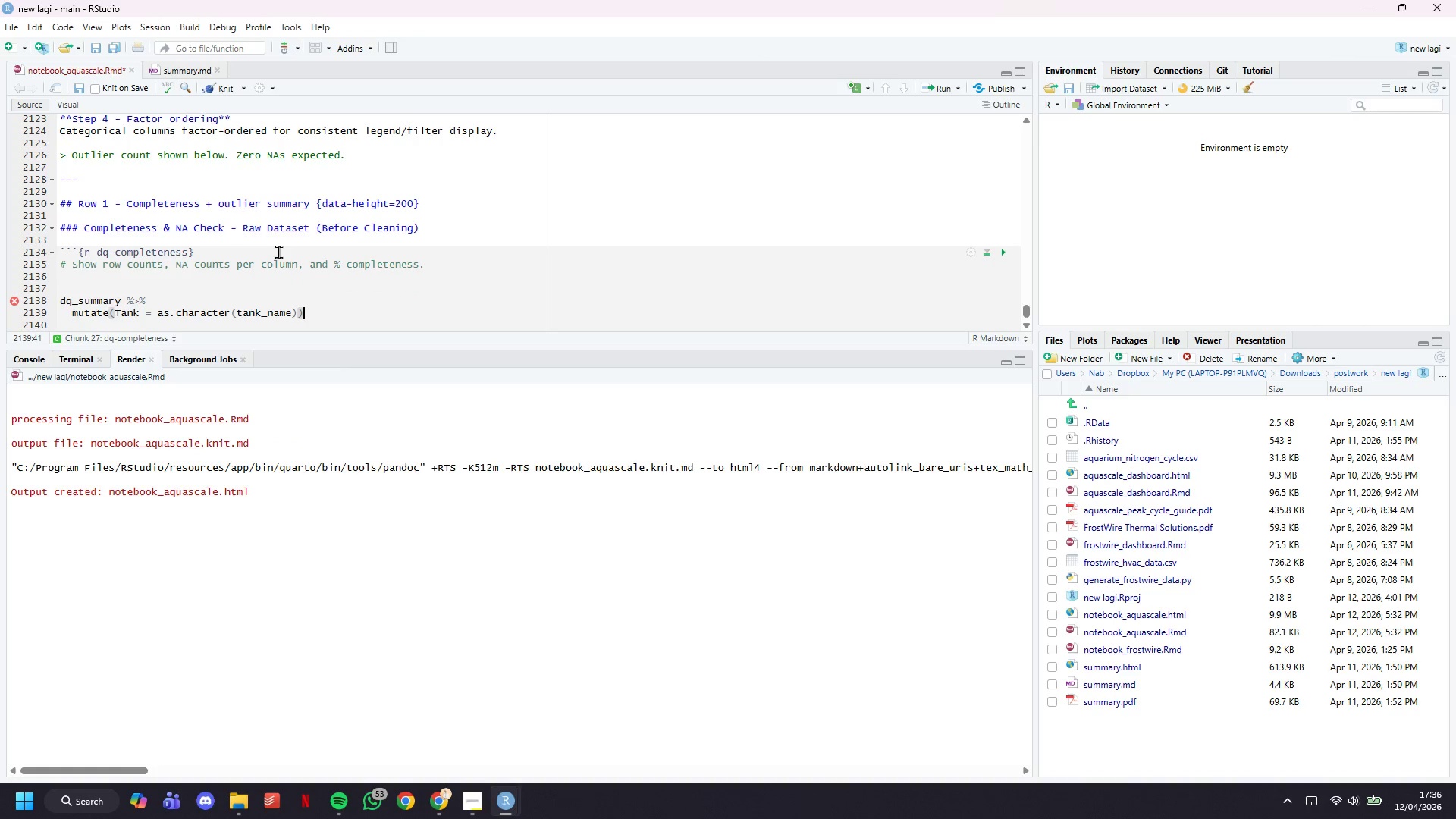 
key(Space)
 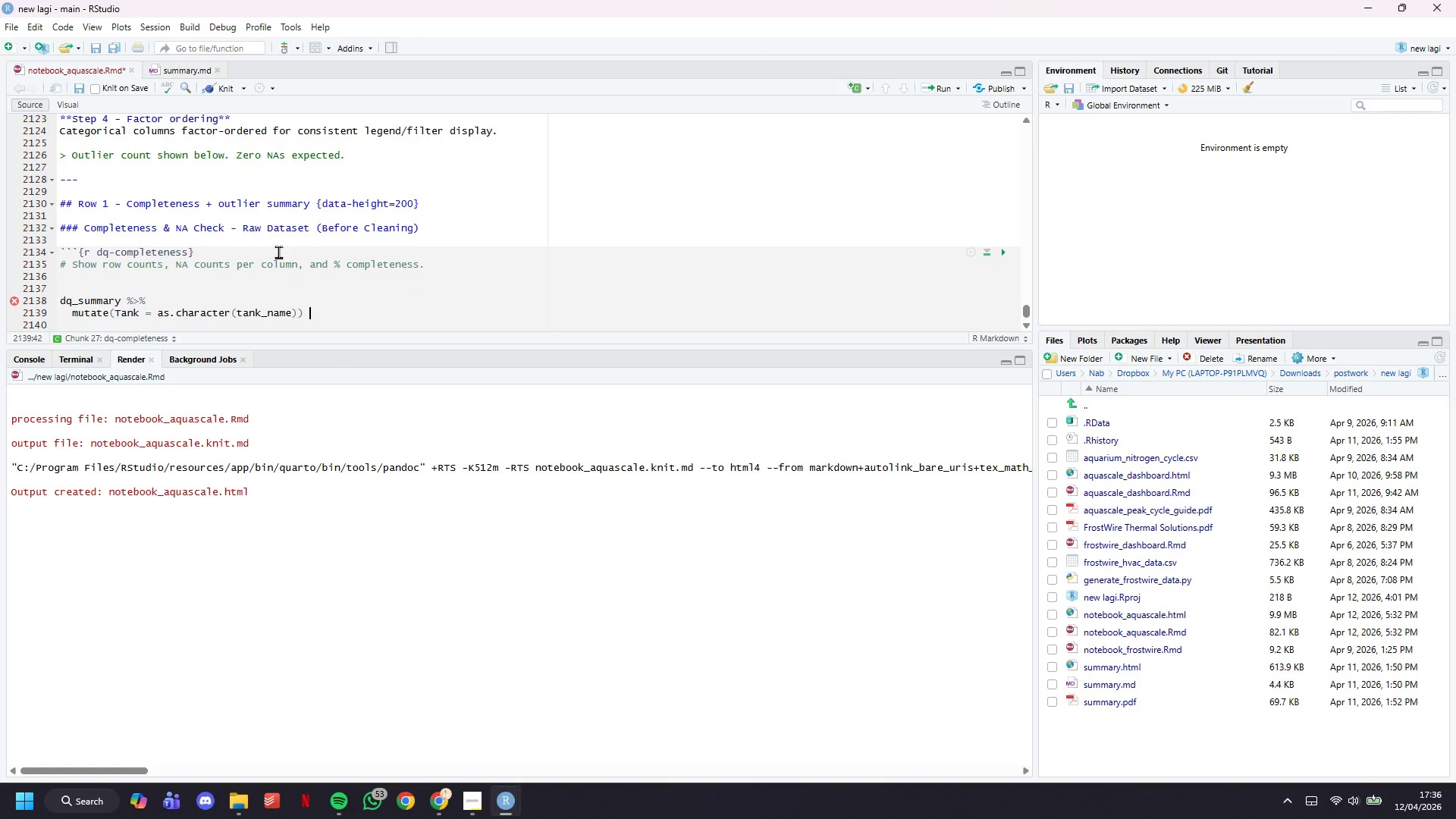 
key(Shift+5)
 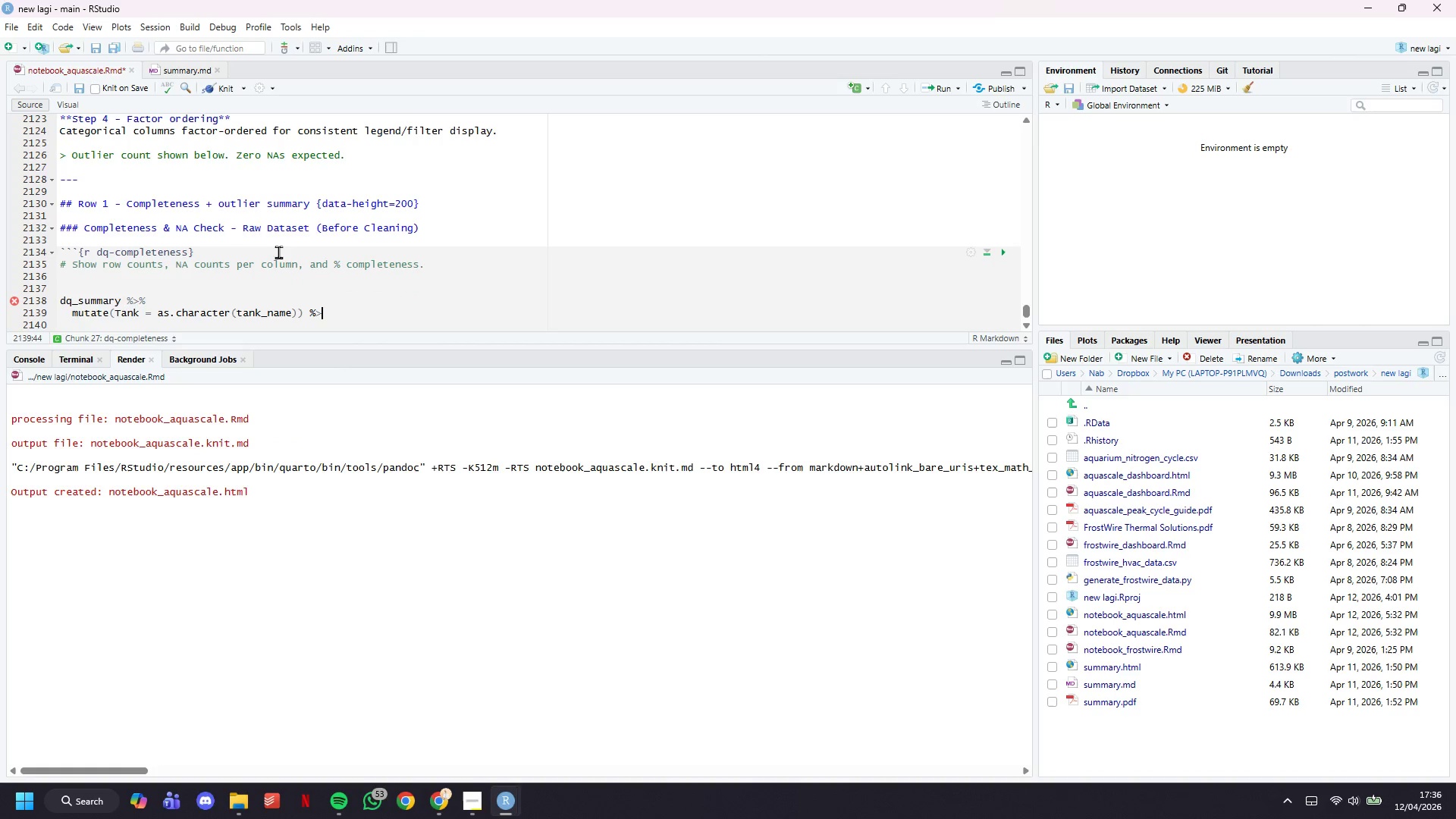 
key(Shift+Period)
 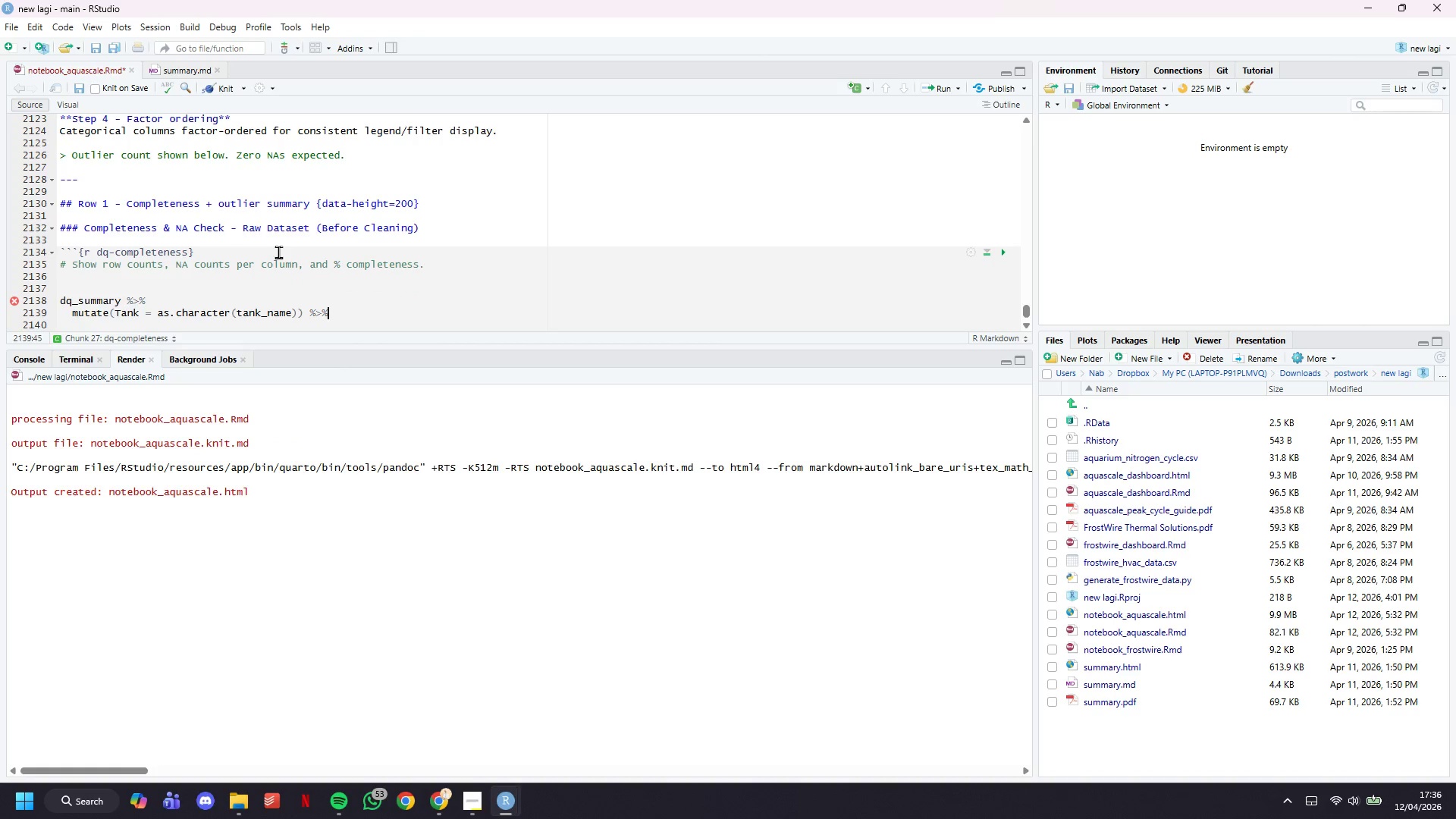 
key(Shift+5)
 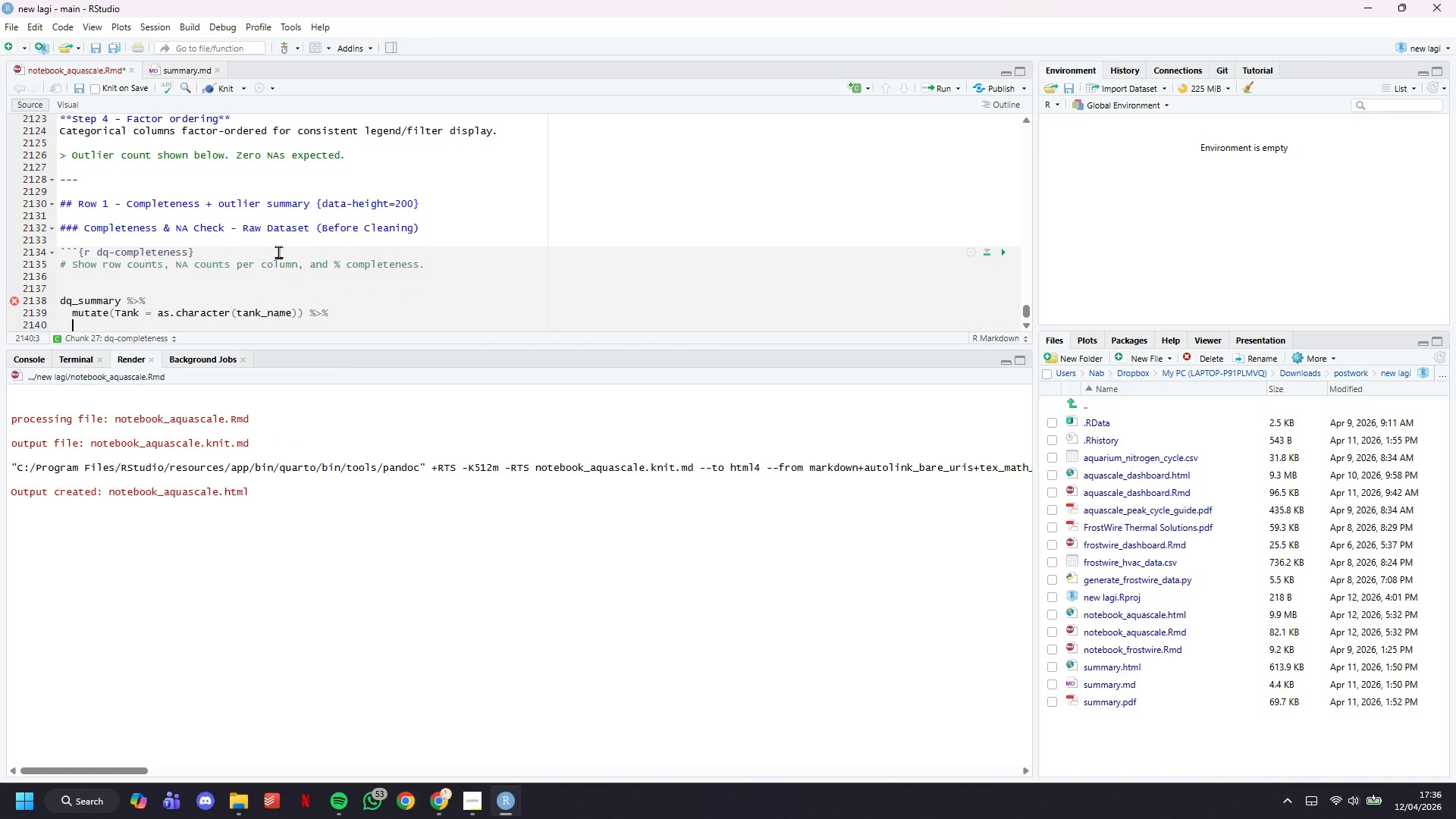 
key(Enter)
 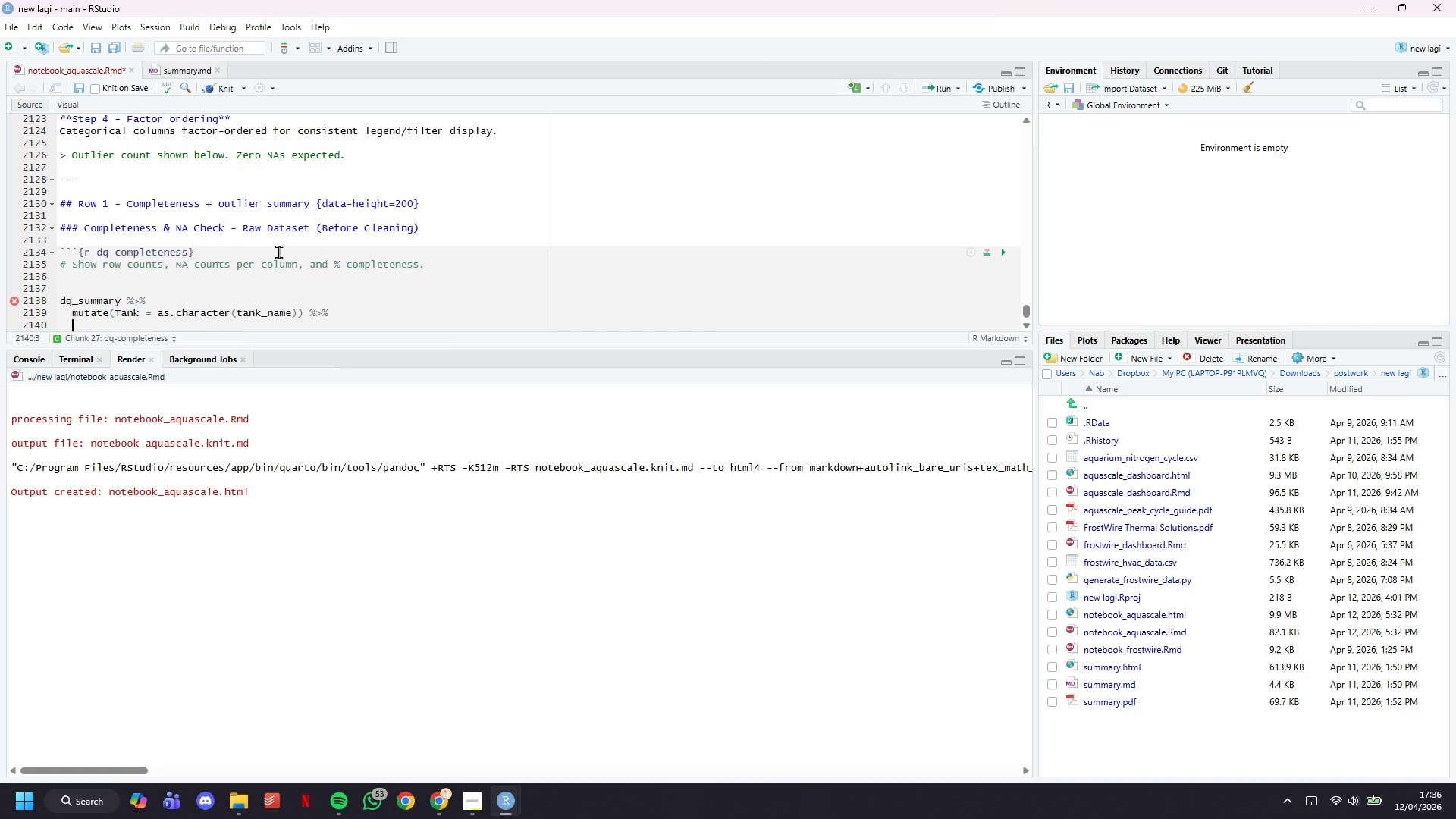 
type(select()
 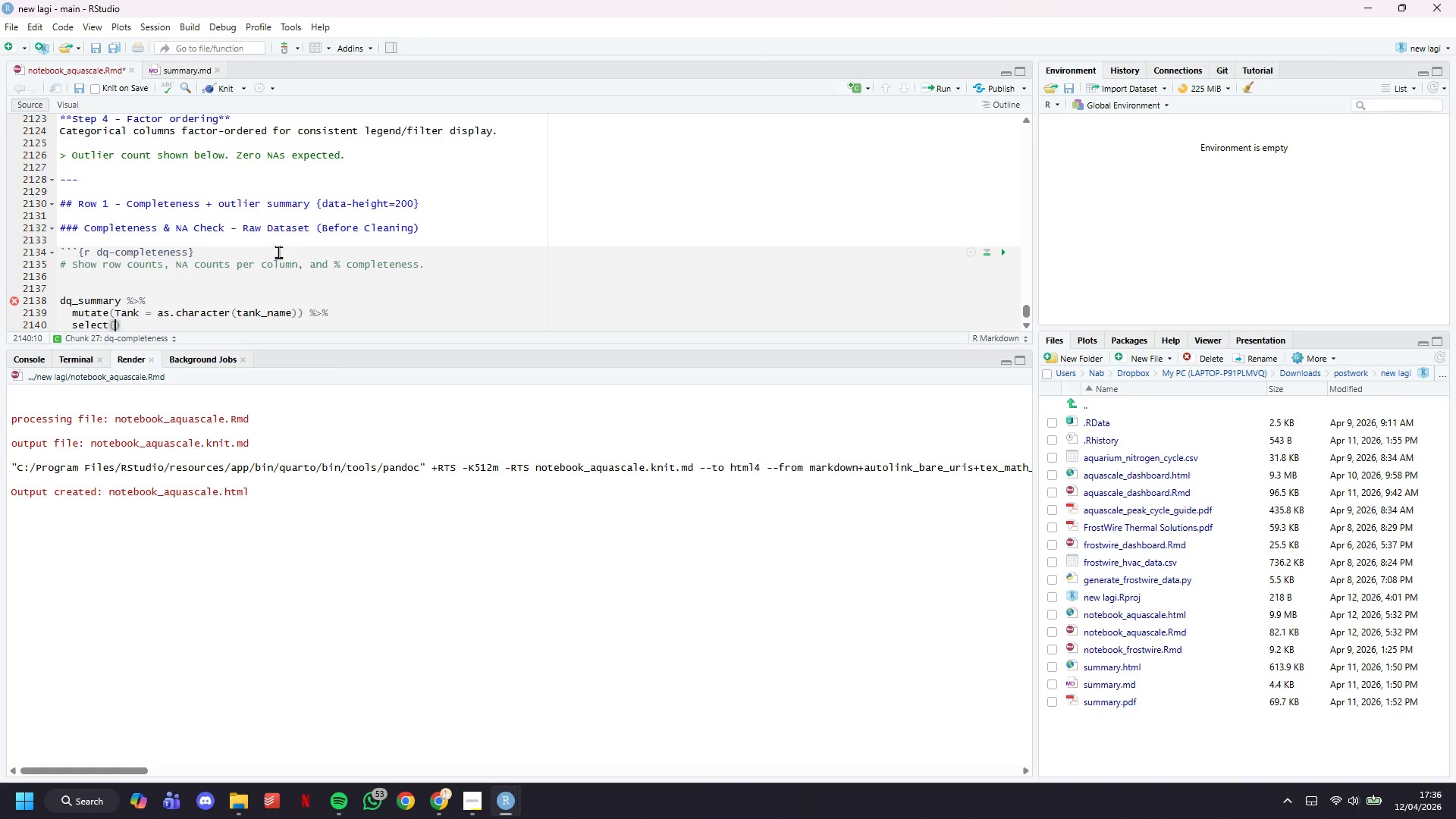 
 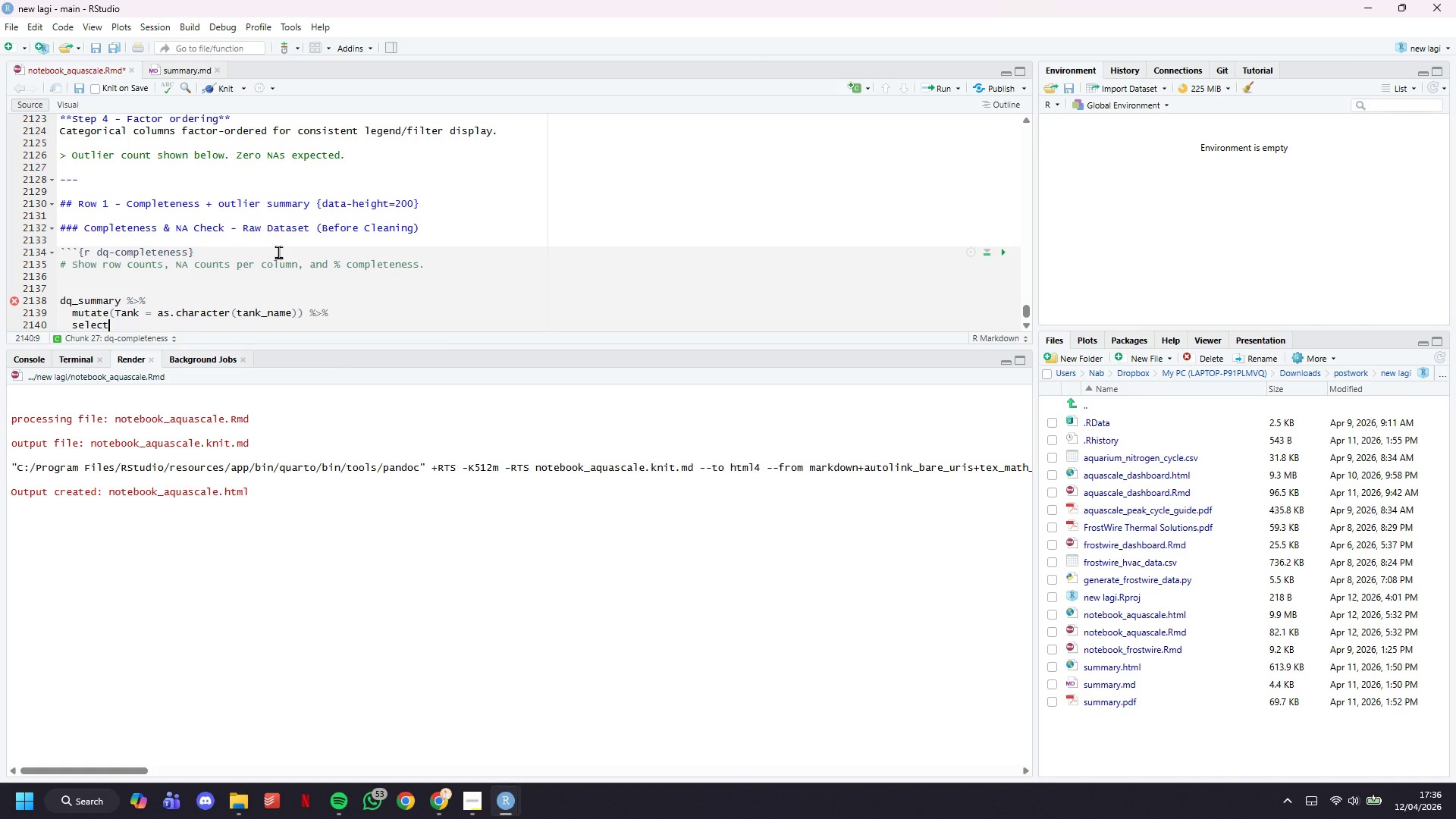 
key(Enter)
 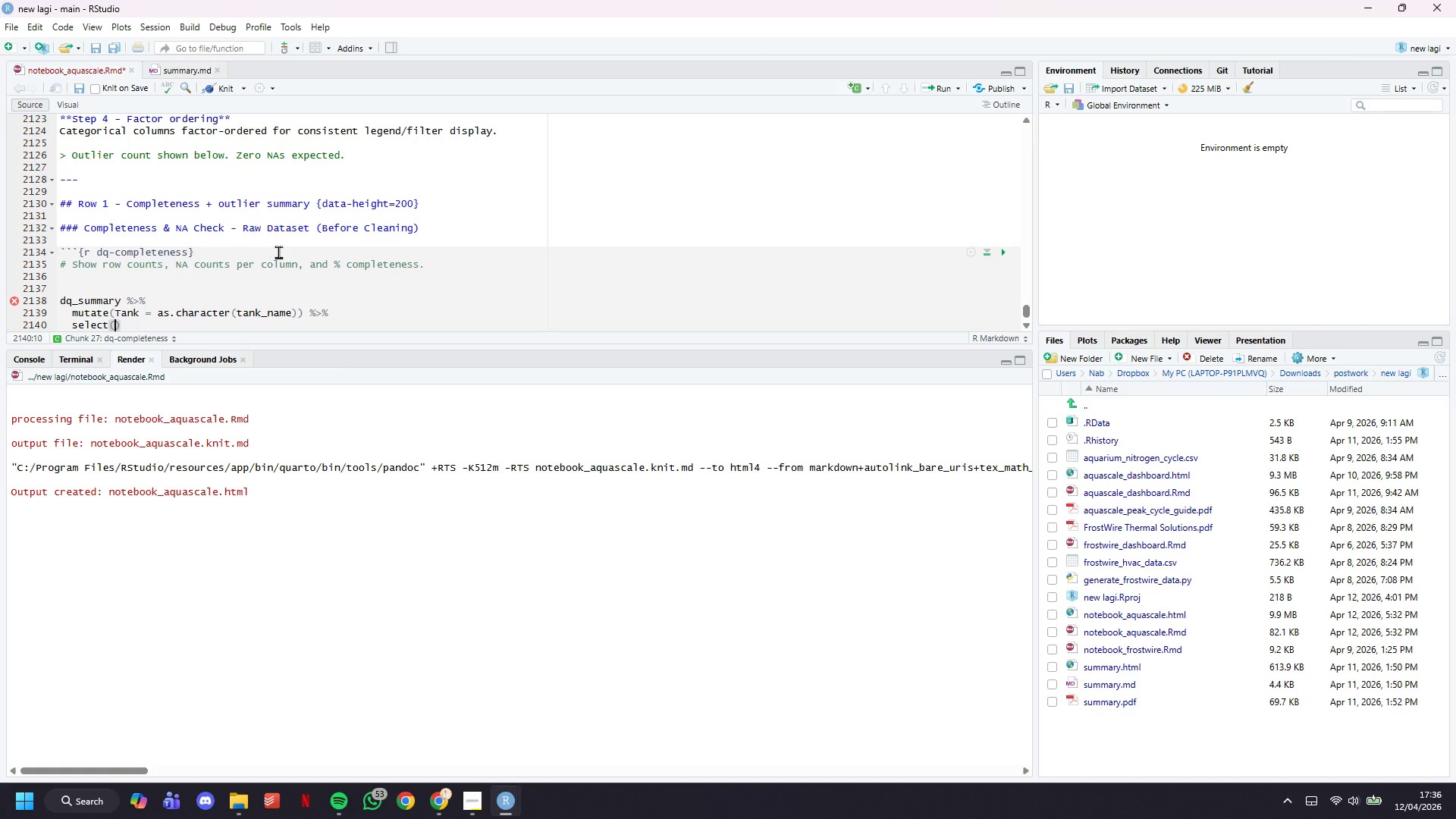 
scroll: coordinate [283, 254], scroll_direction: down, amount: 2.0
 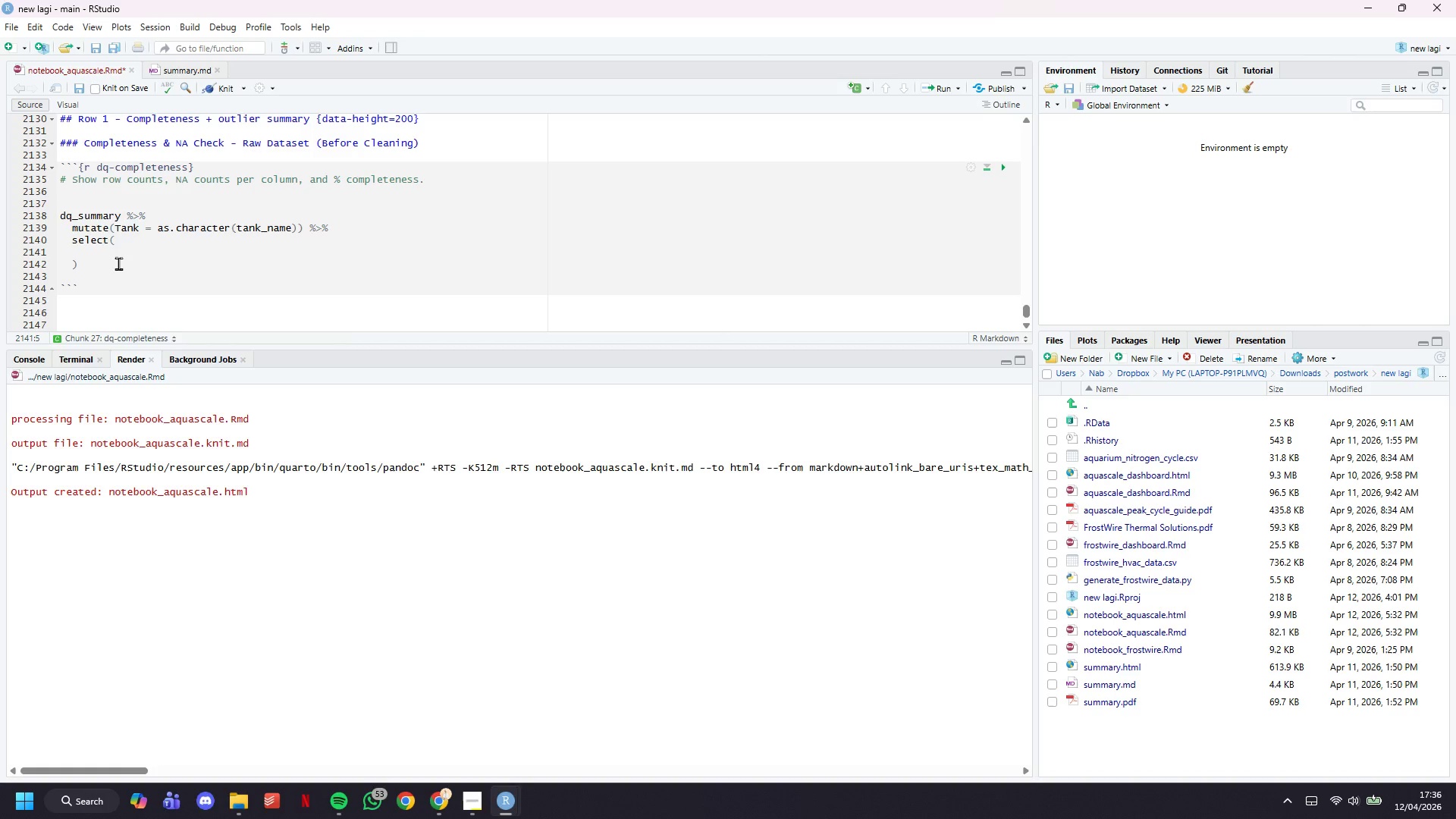 
wait(26.14)
 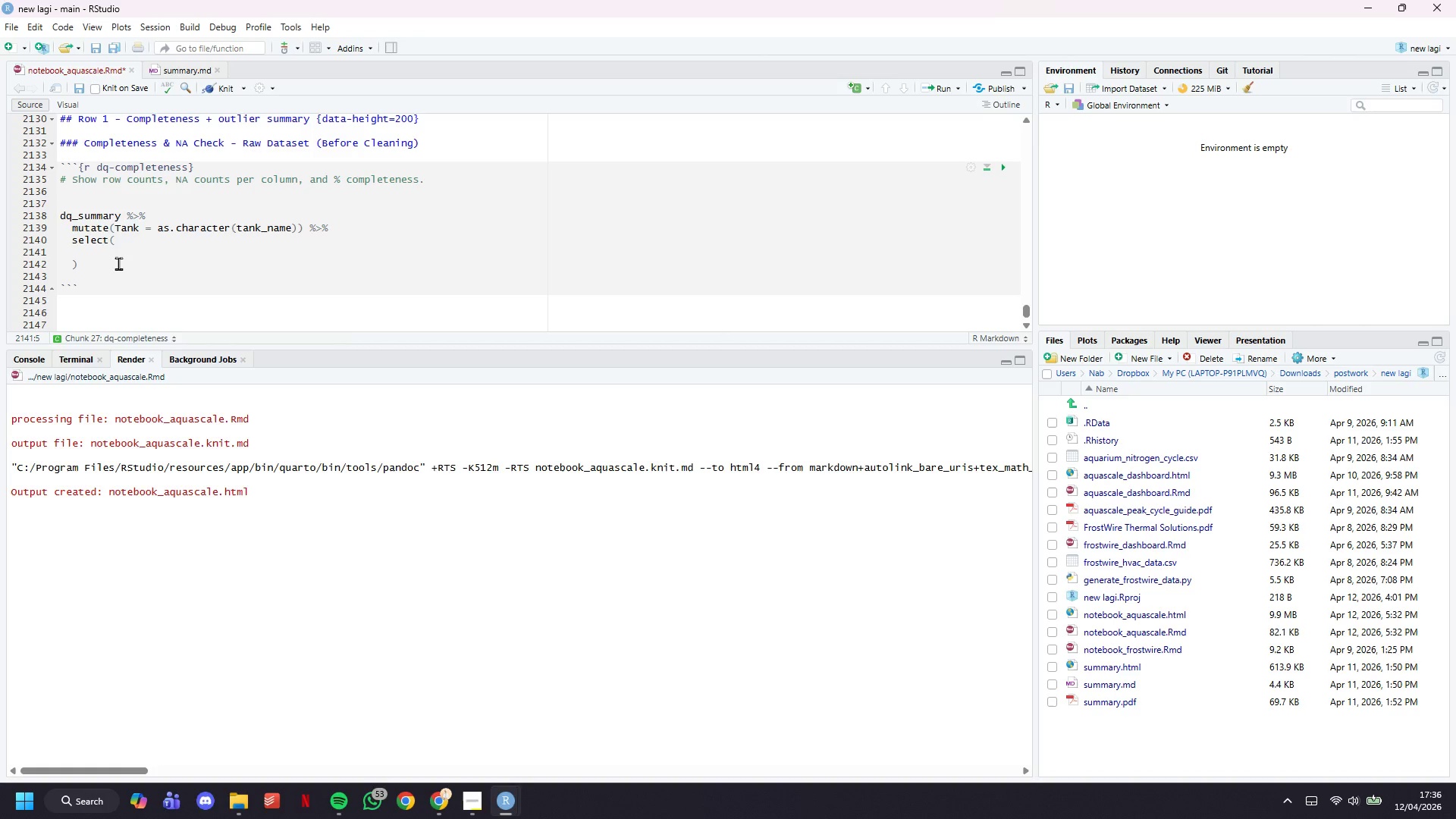 
type(Tank,)
 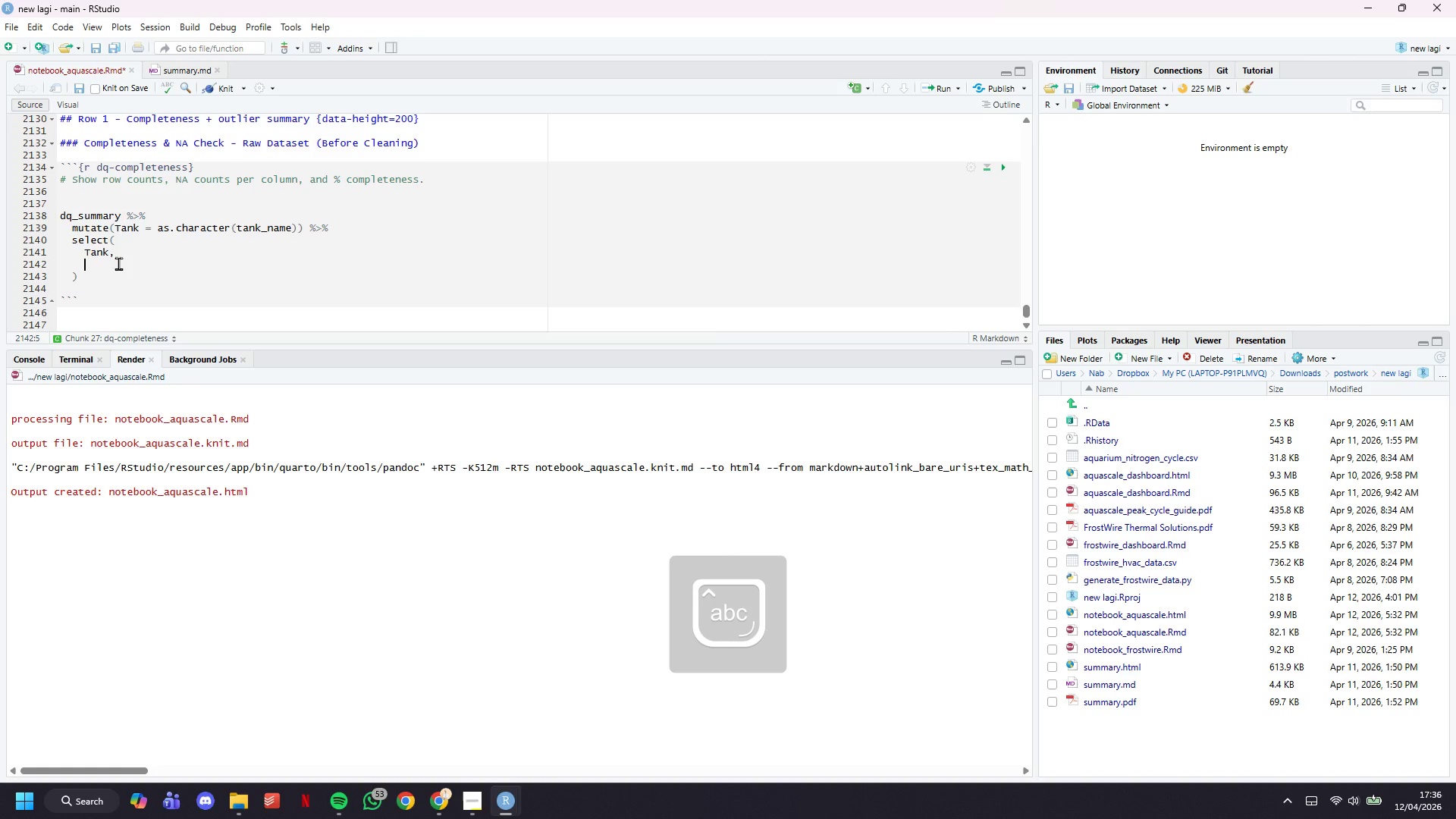 
key(Enter)
 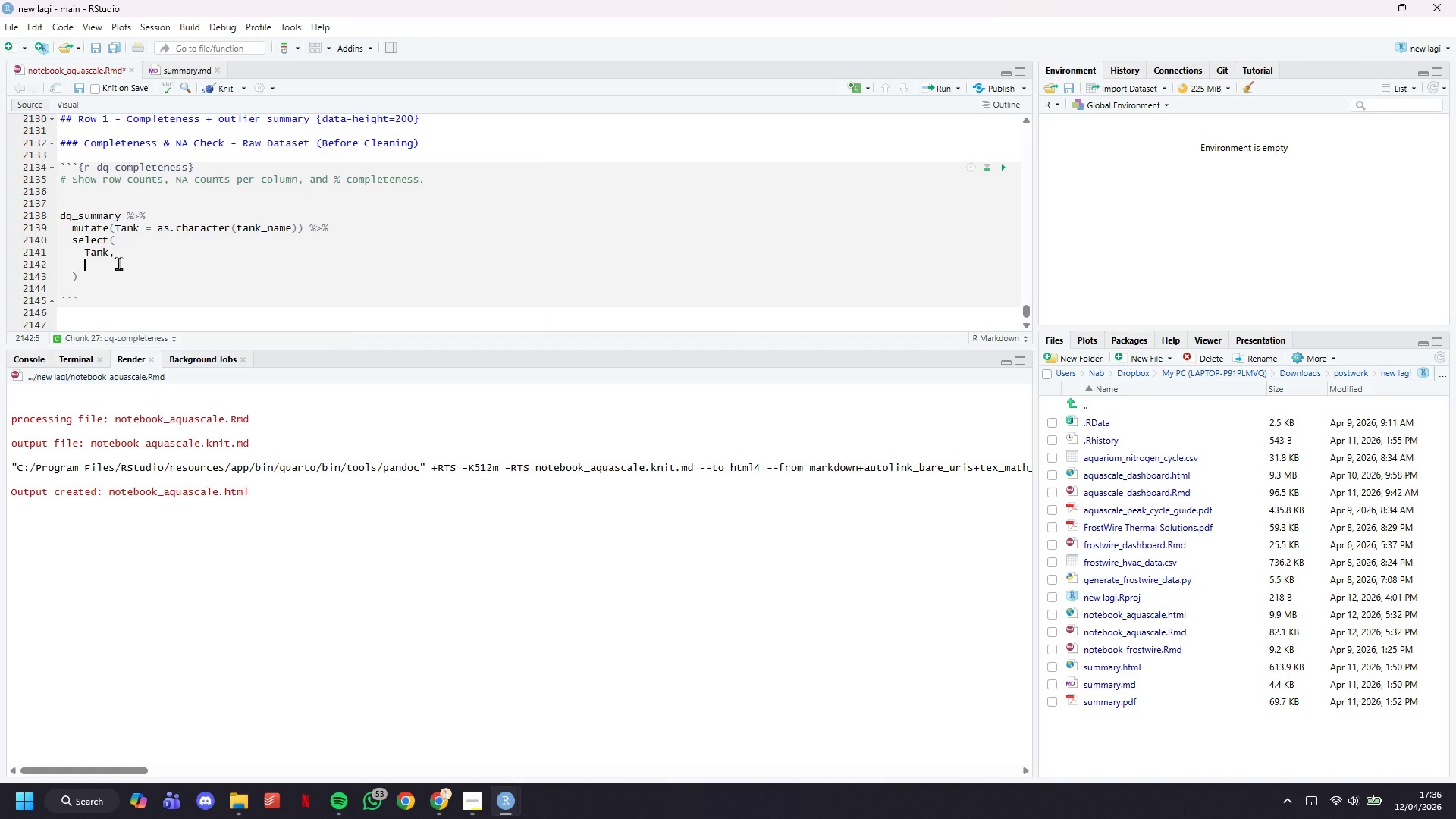 
wait(24.23)
 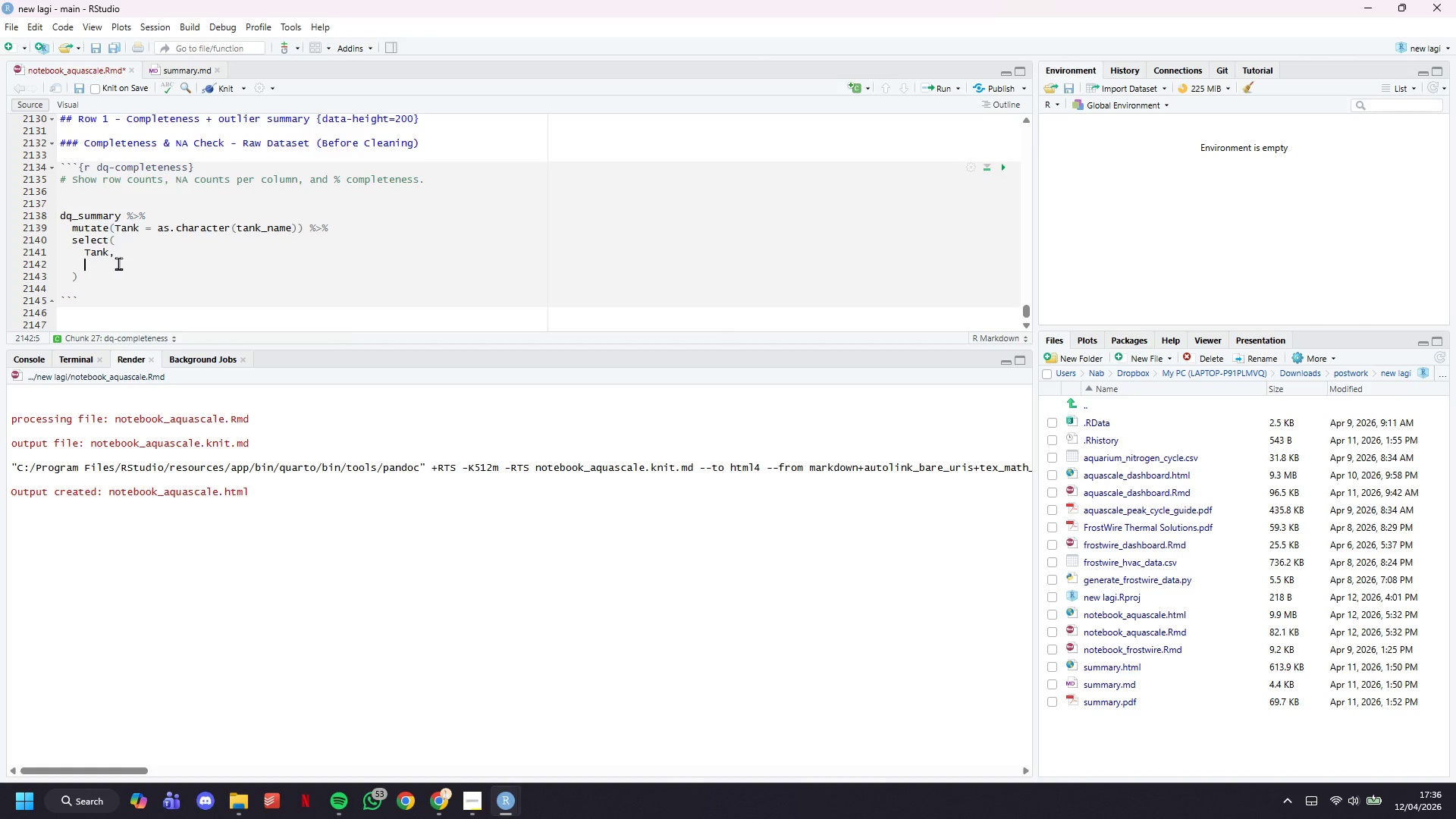 
left_click([483, 720])